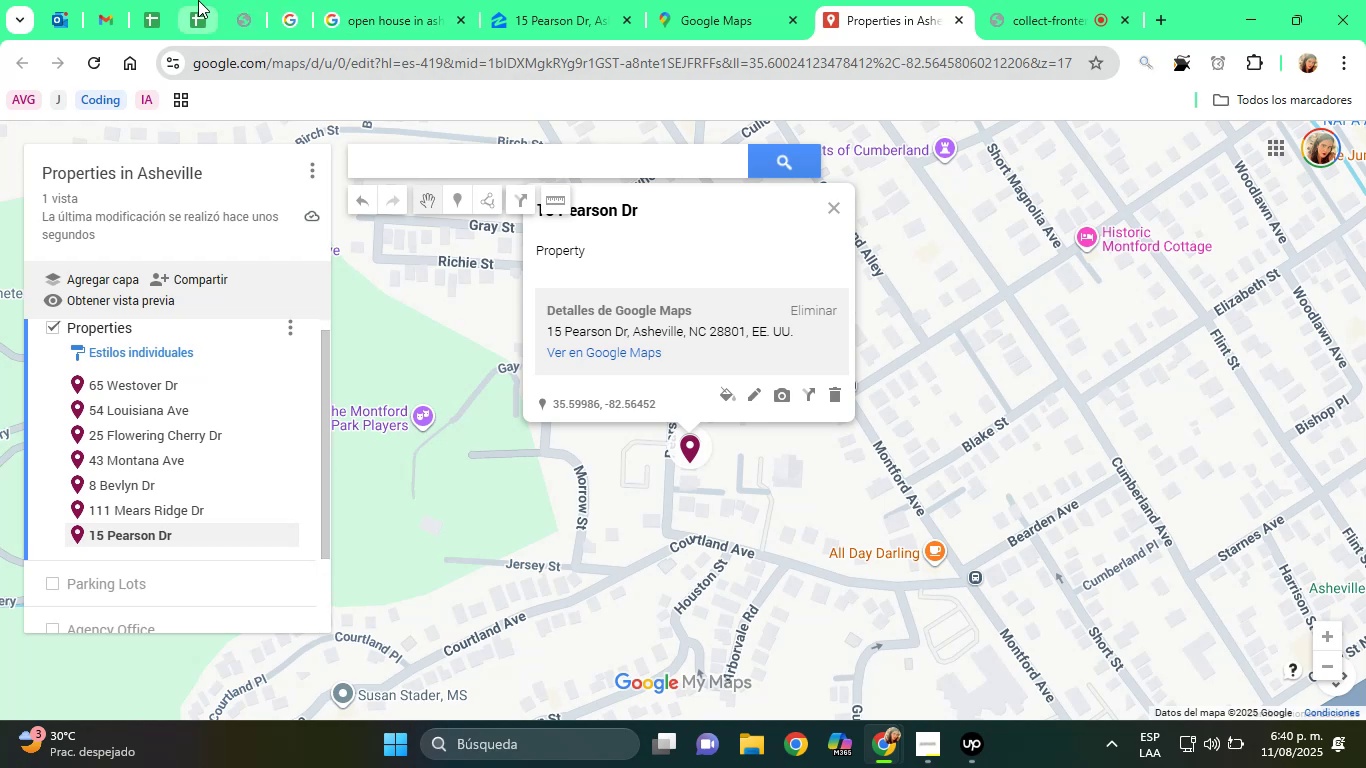 
left_click([593, 0])
 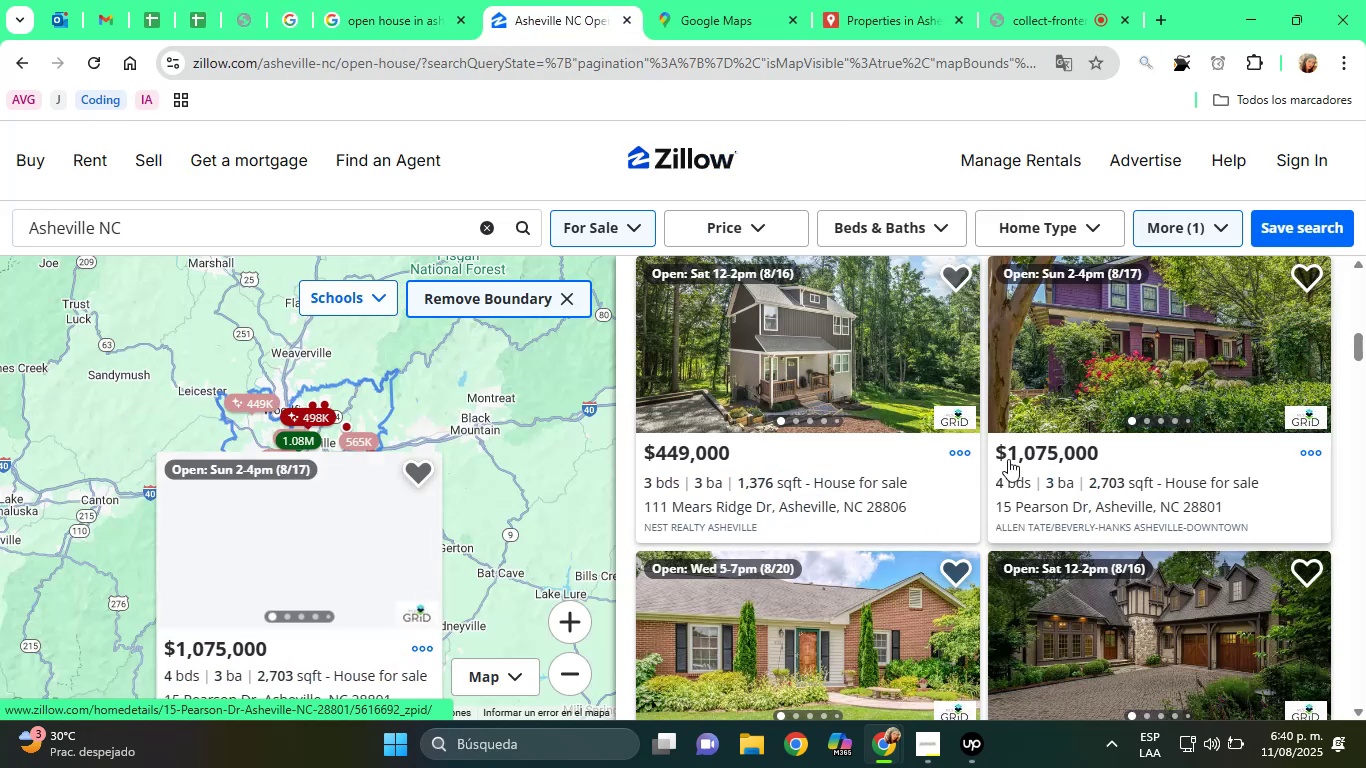 
scroll: coordinate [1317, 300], scroll_direction: up, amount: 4.0
 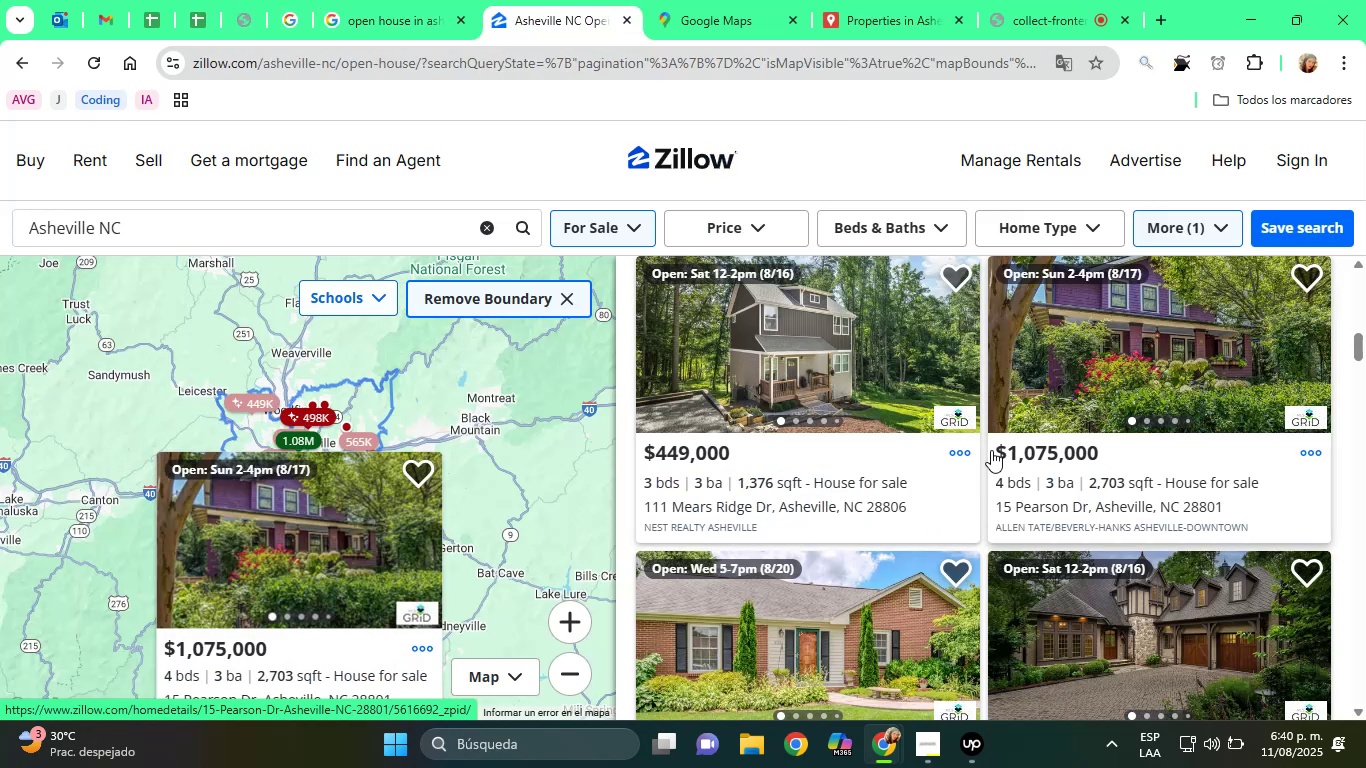 
left_click([127, 157])
 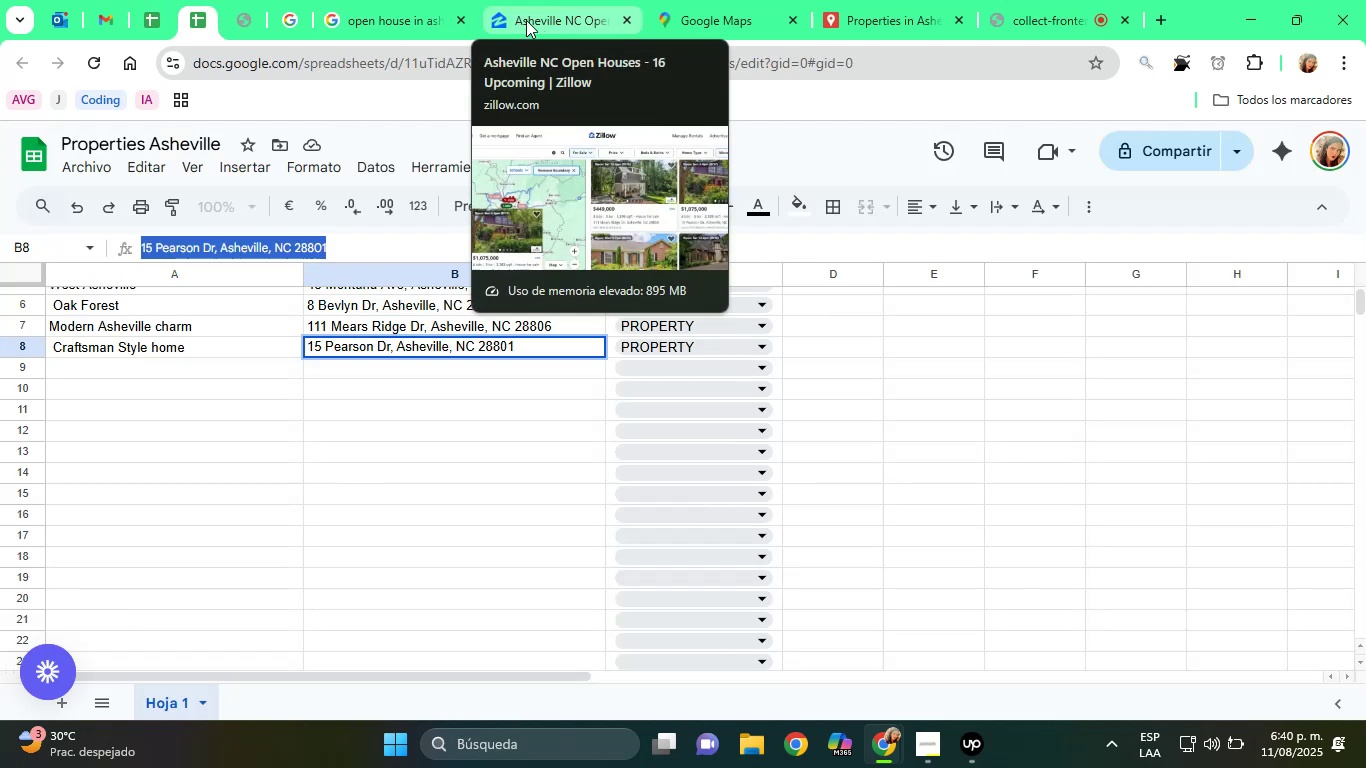 
wait(6.56)
 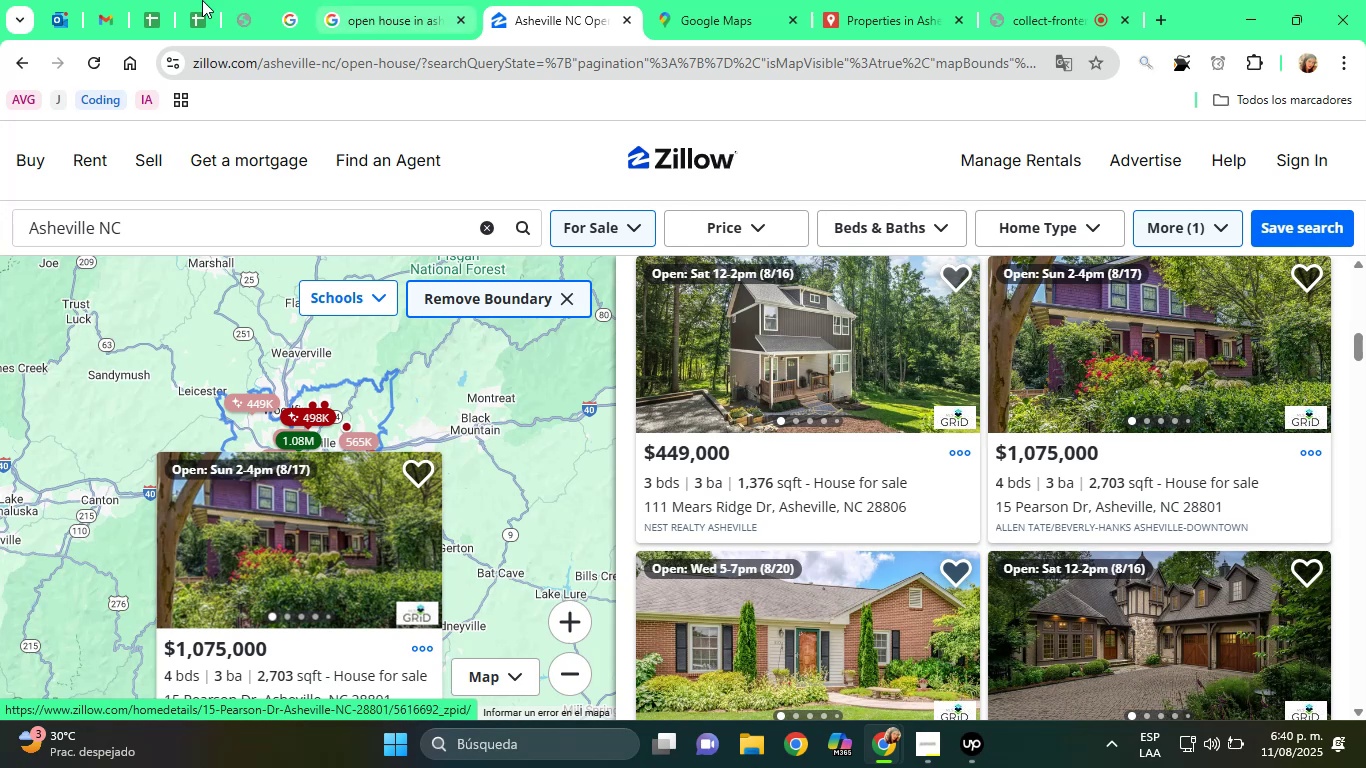 
left_click([208, 3])
 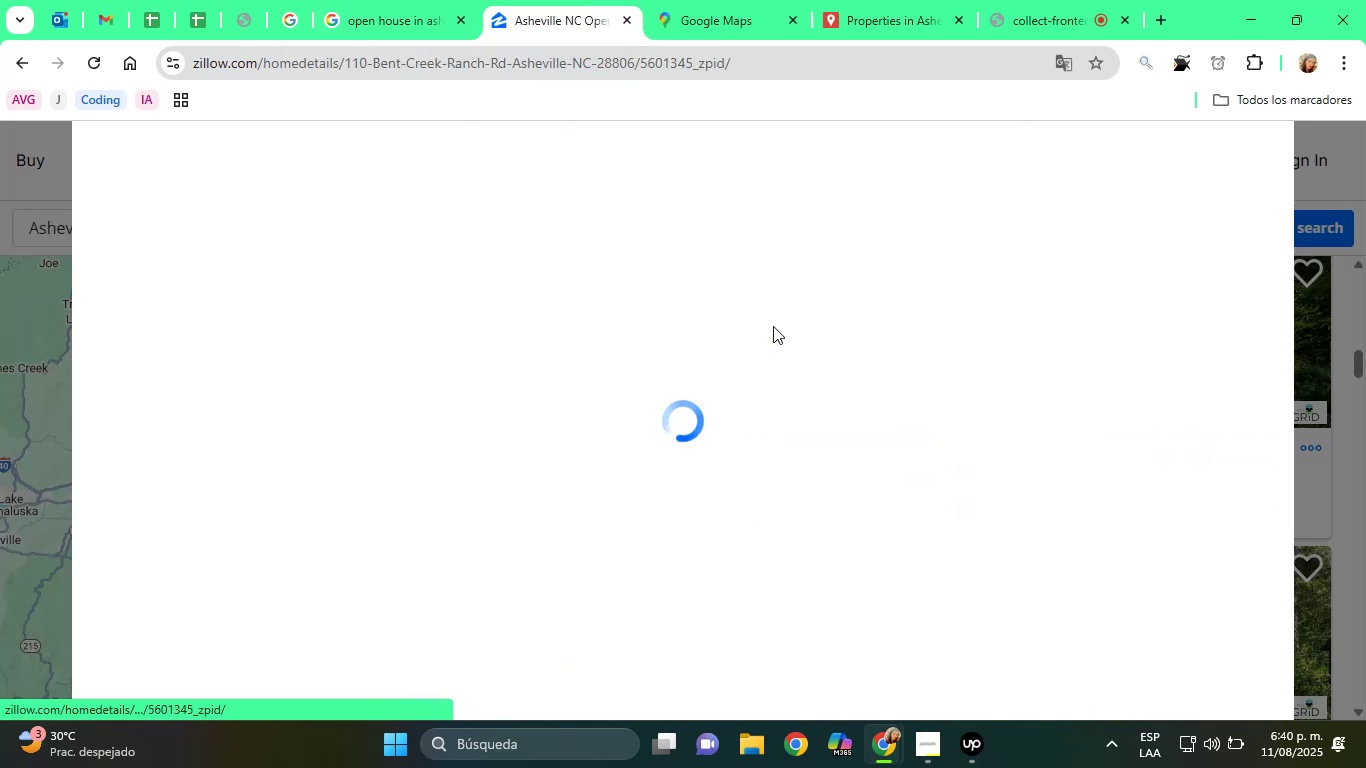 
left_click([574, 0])
 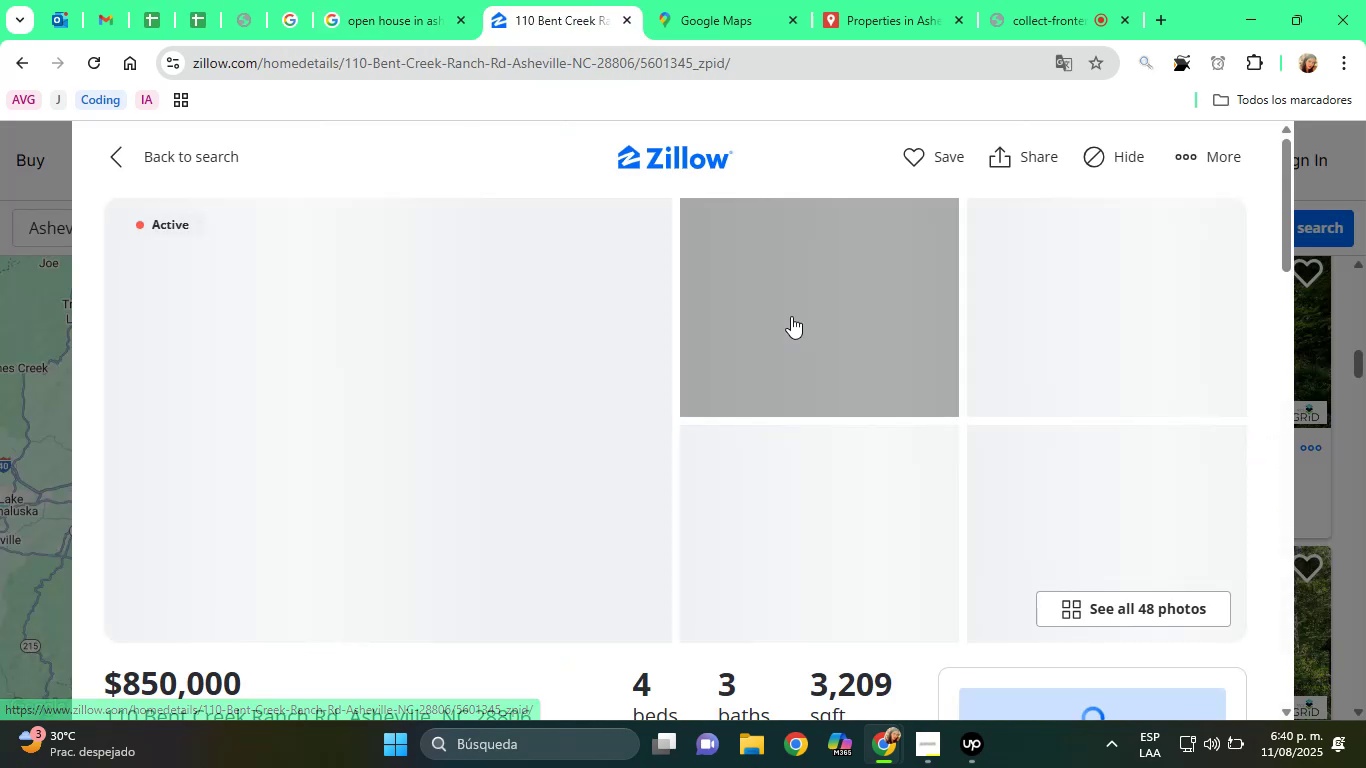 
scroll: coordinate [1083, 483], scroll_direction: down, amount: 3.0
 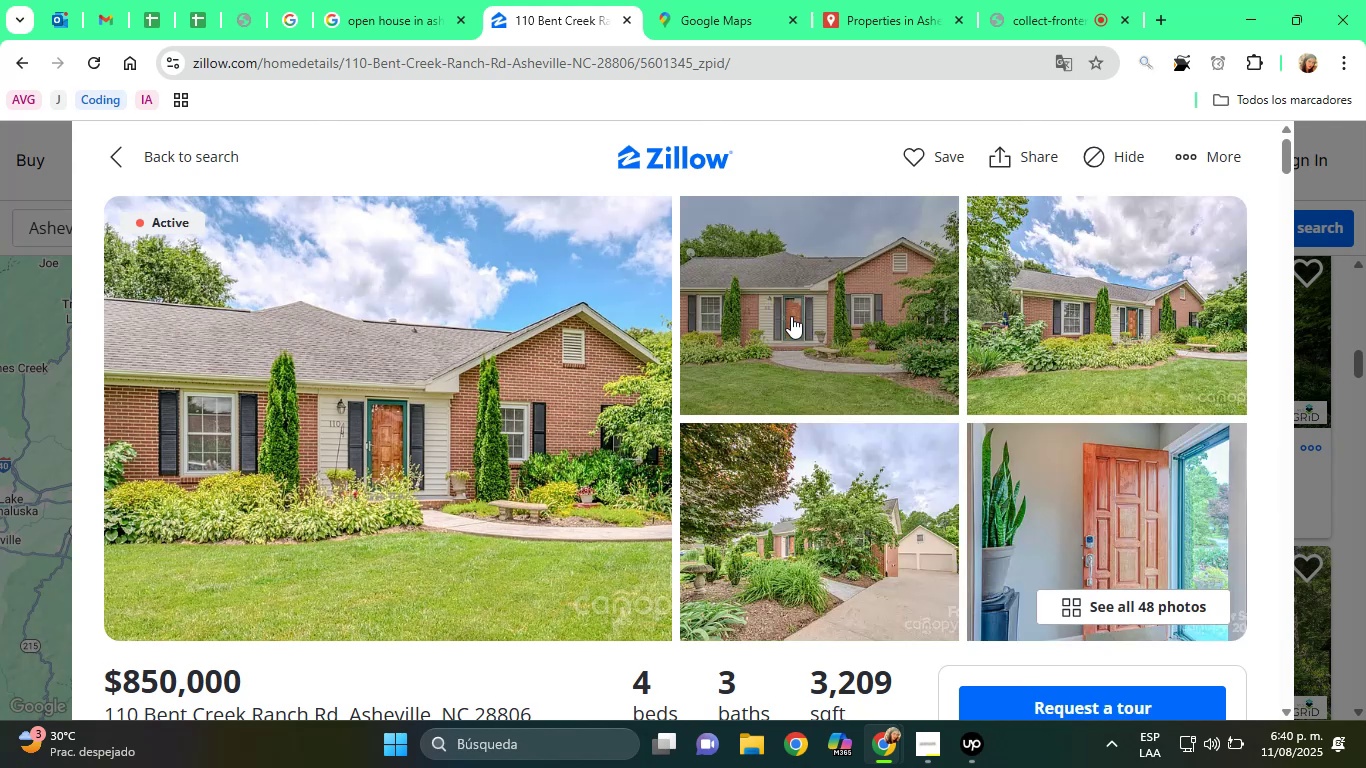 
left_click([773, 326])
 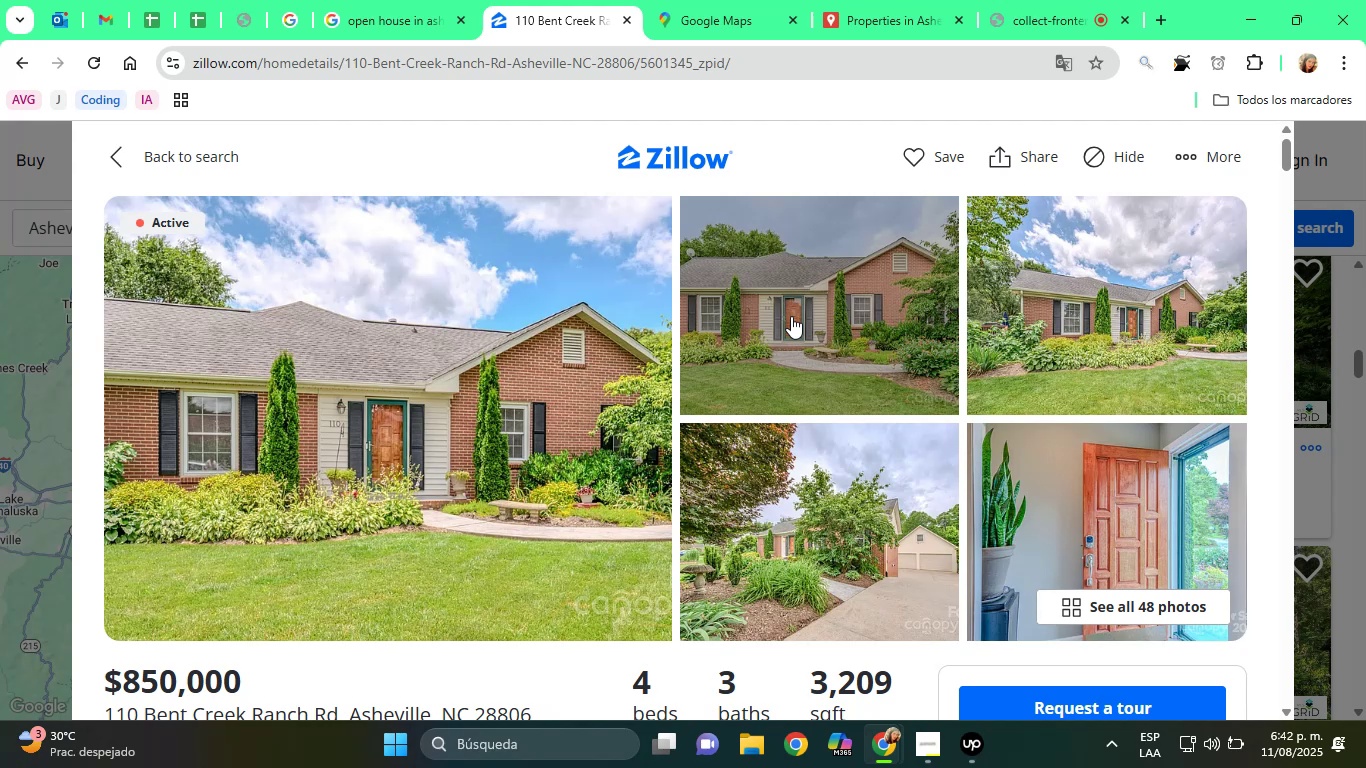 
wait(126.36)
 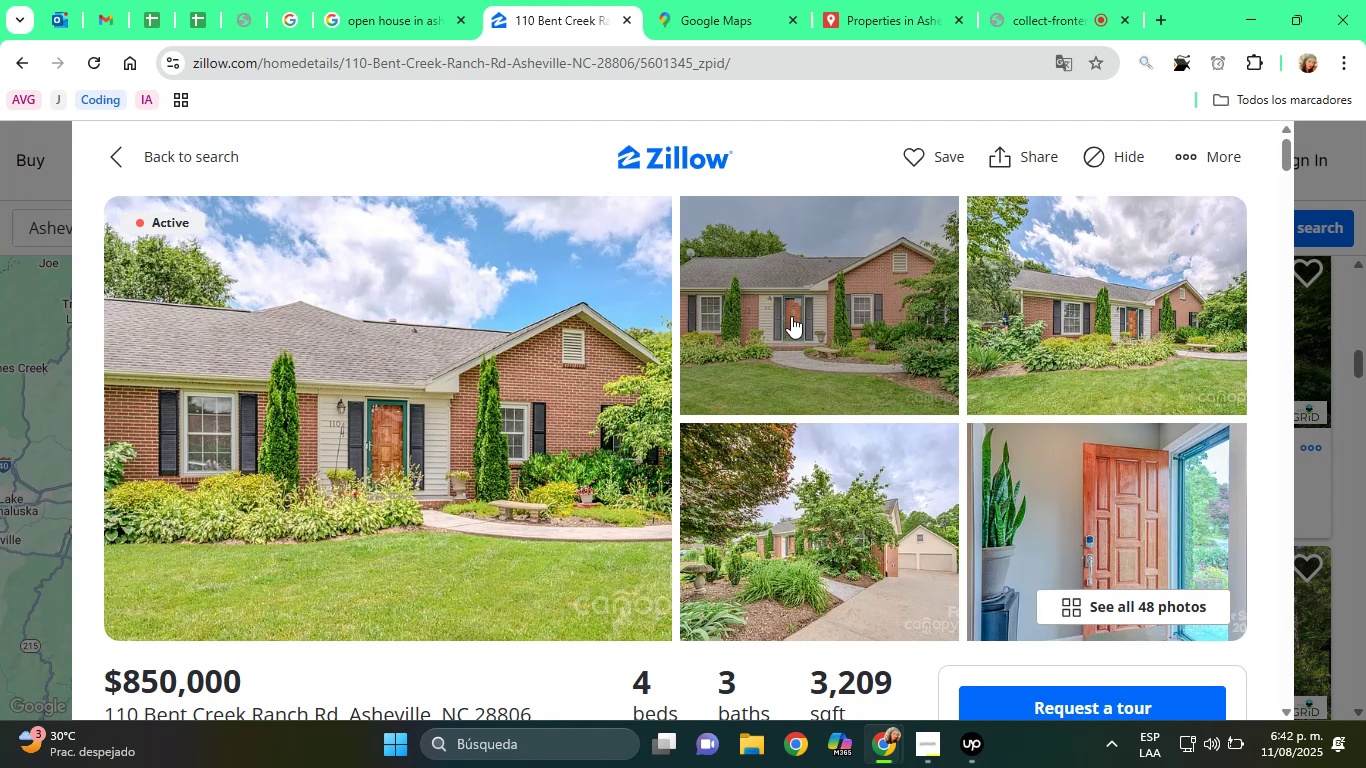 
scroll: coordinate [649, 487], scroll_direction: down, amount: 2.0
 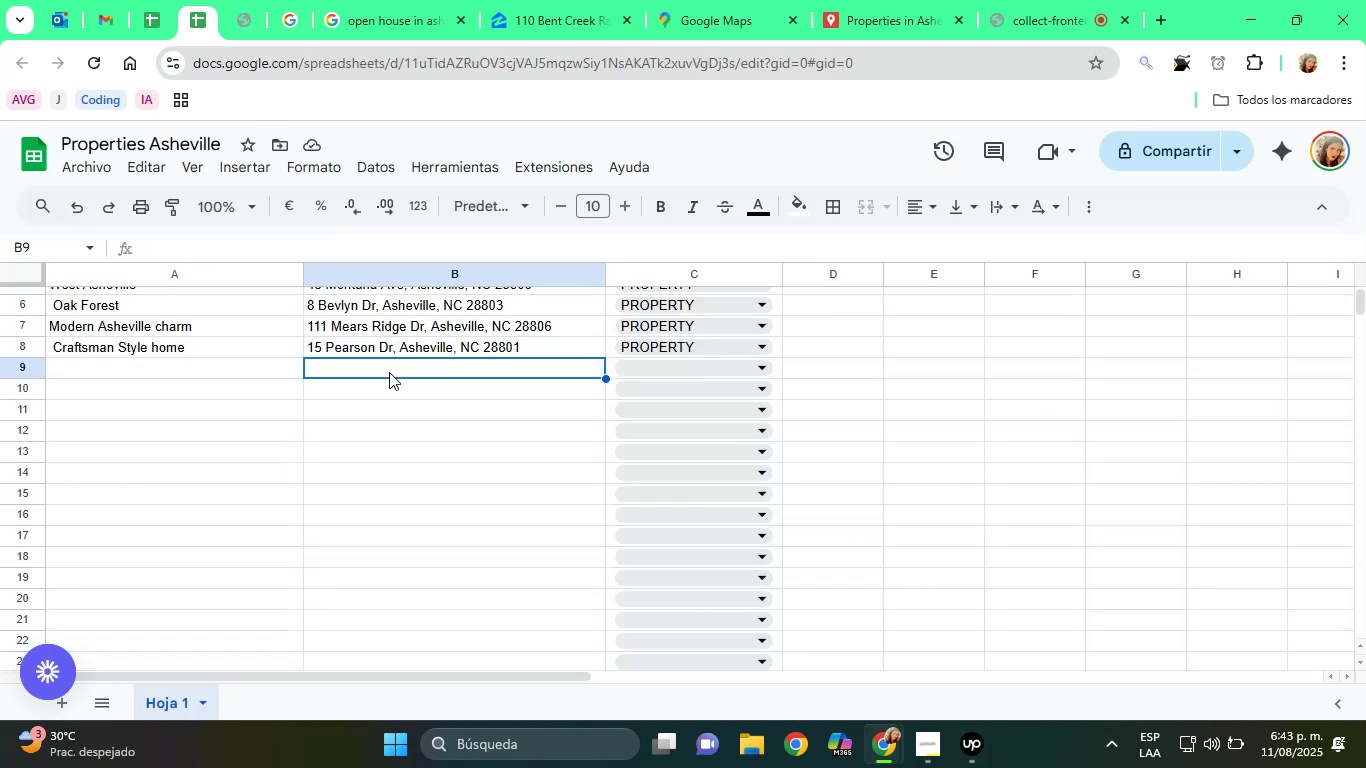 
double_click([300, 517])
 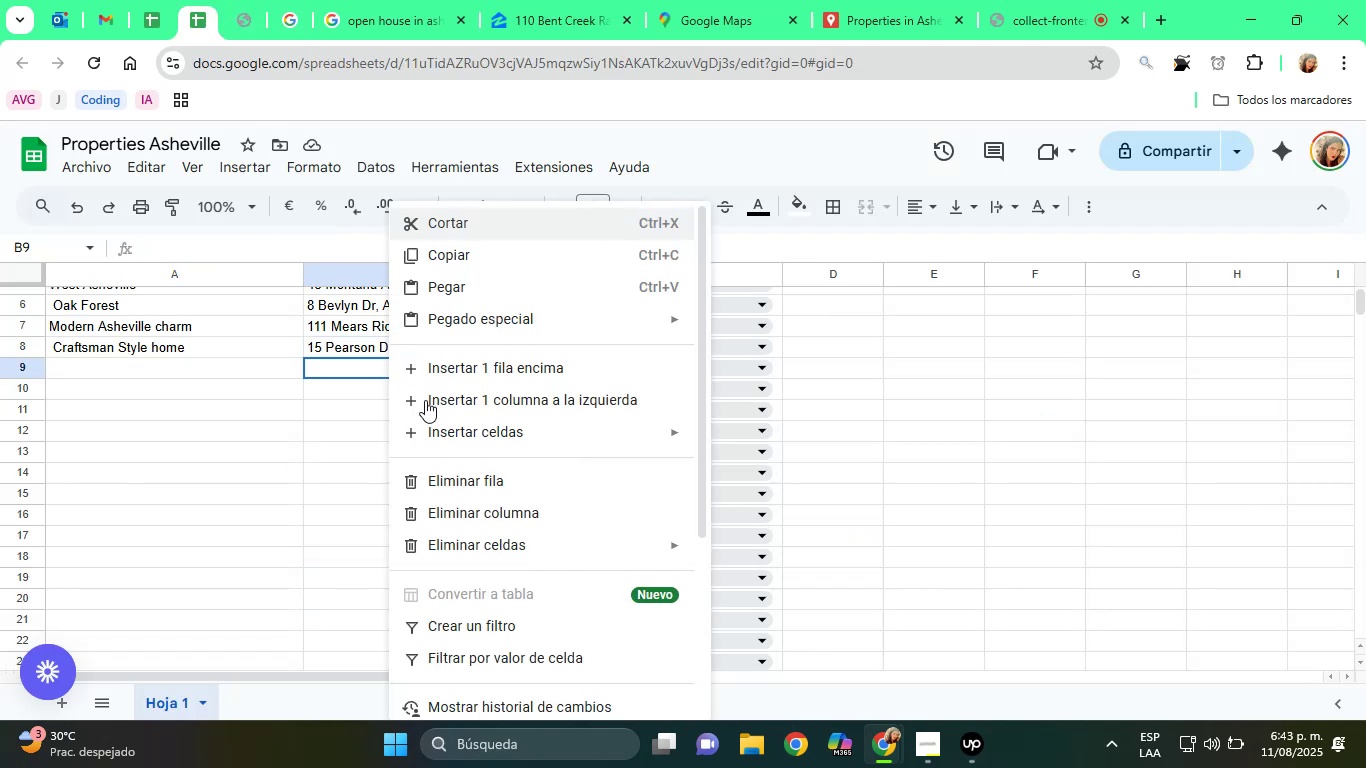 
triple_click([300, 517])
 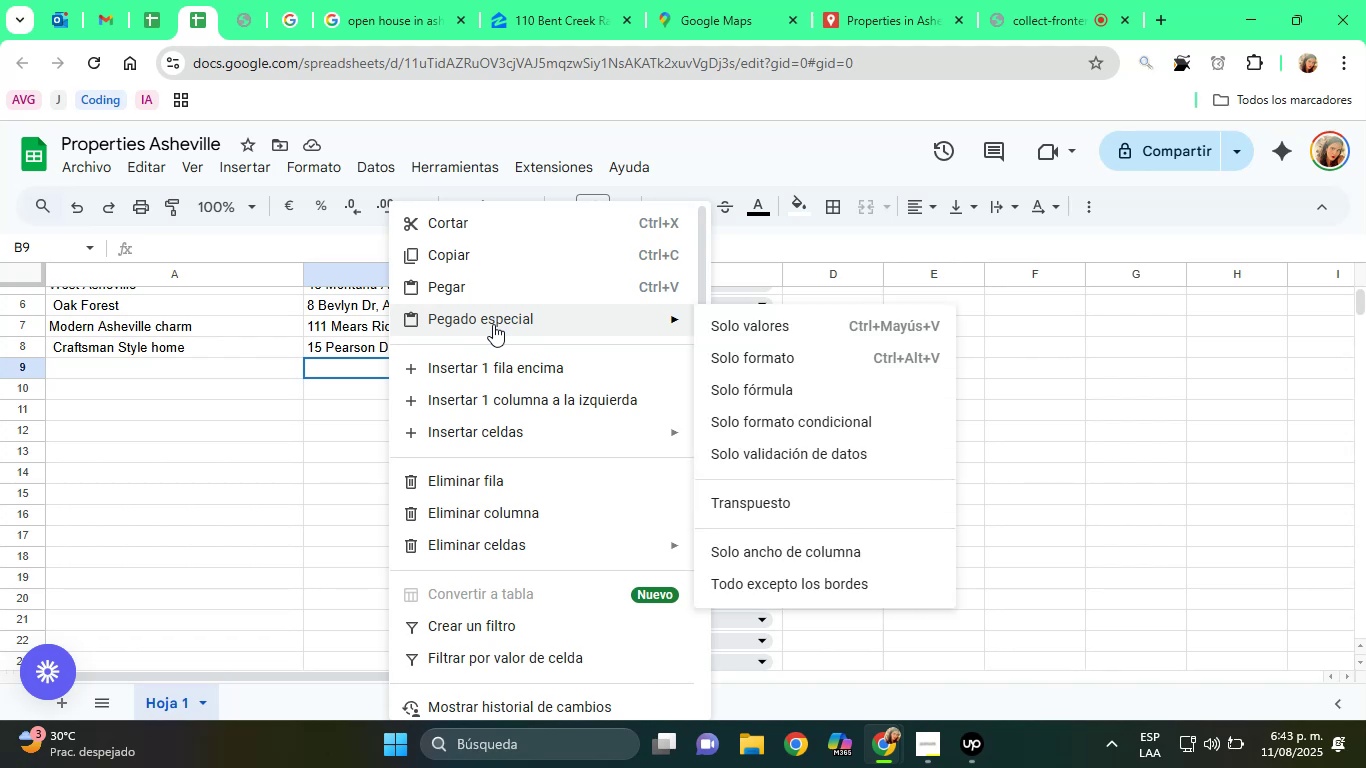 
left_click([381, 266])
 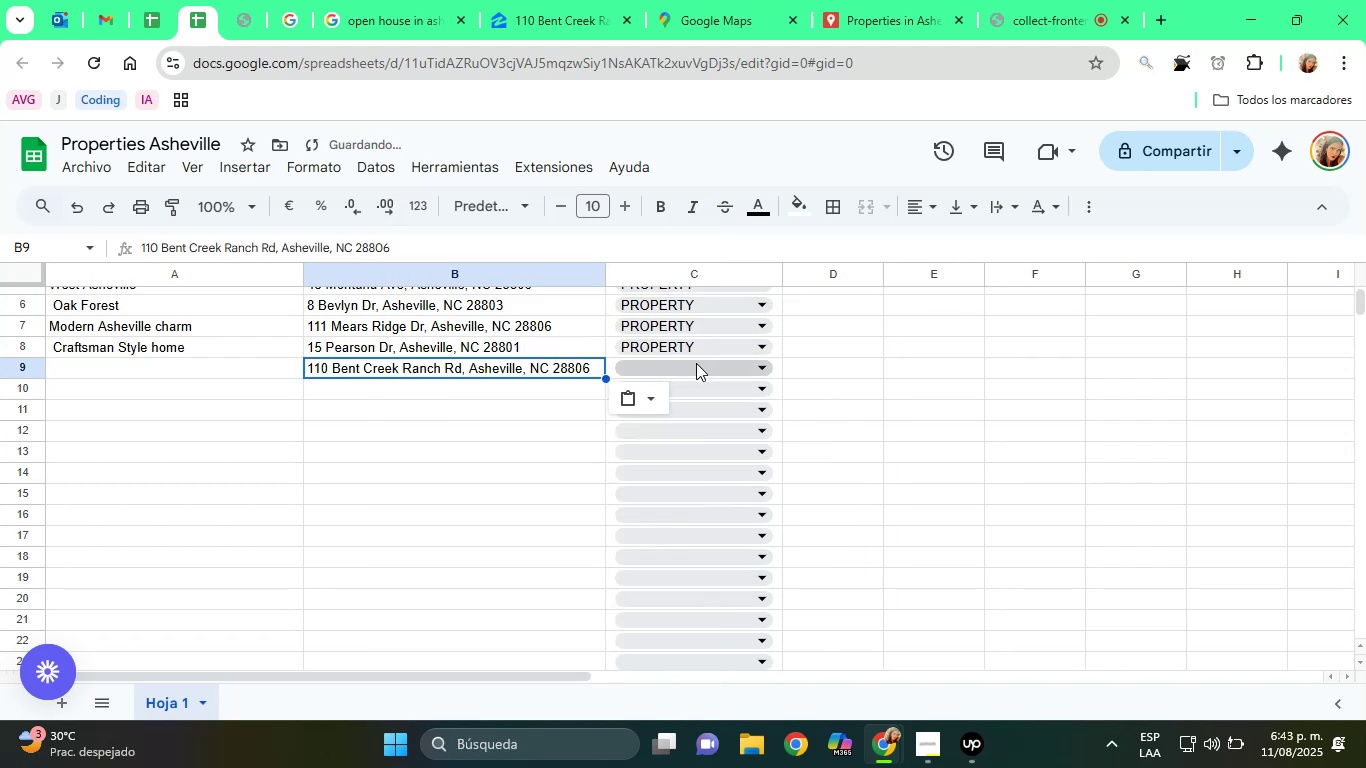 
left_click([201, 0])
 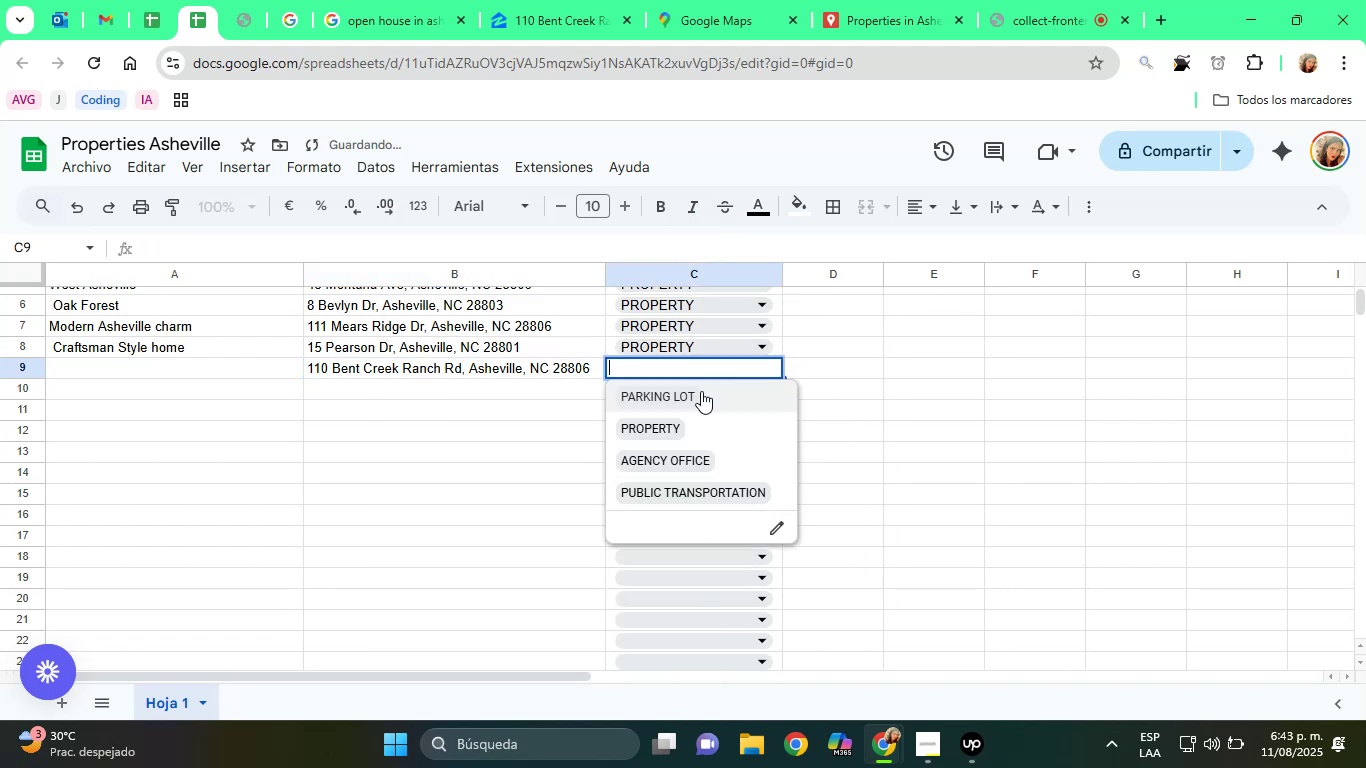 
double_click([389, 372])
 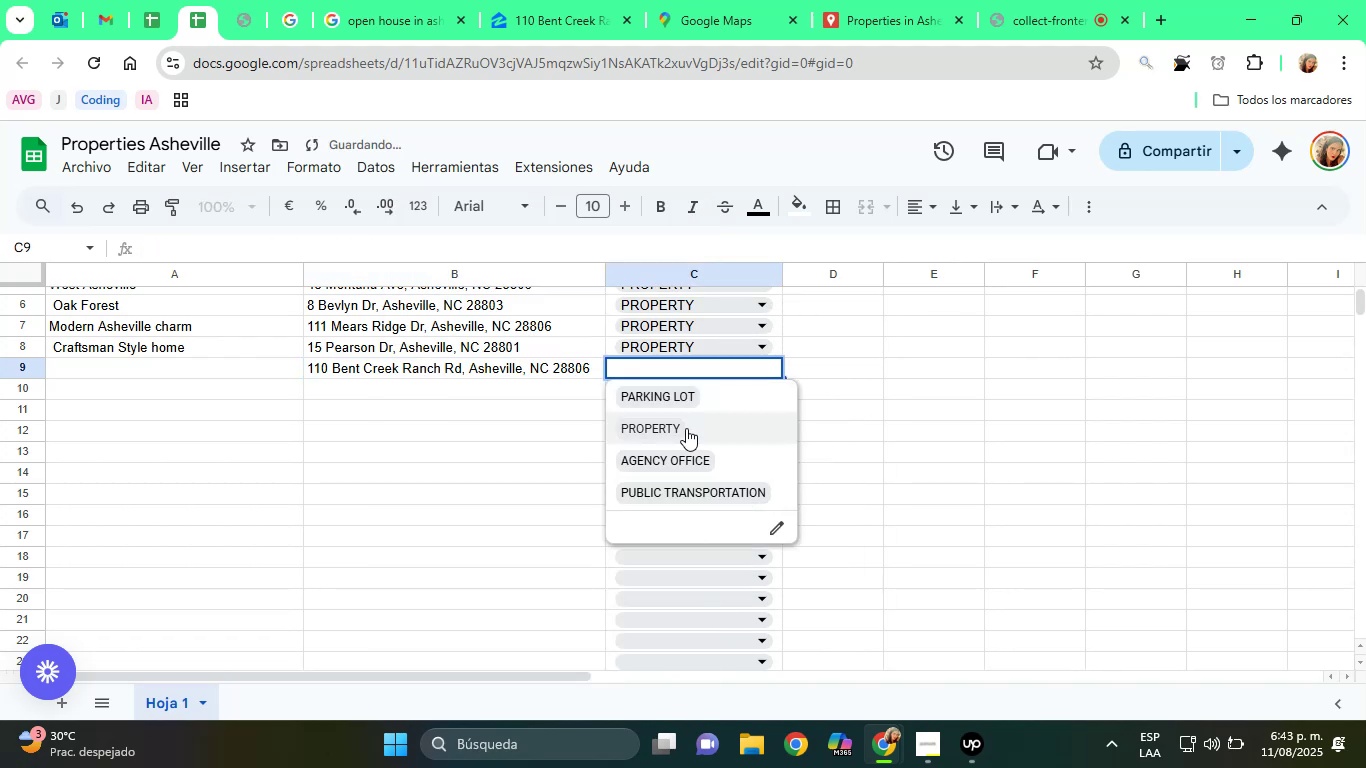 
right_click([389, 372])
 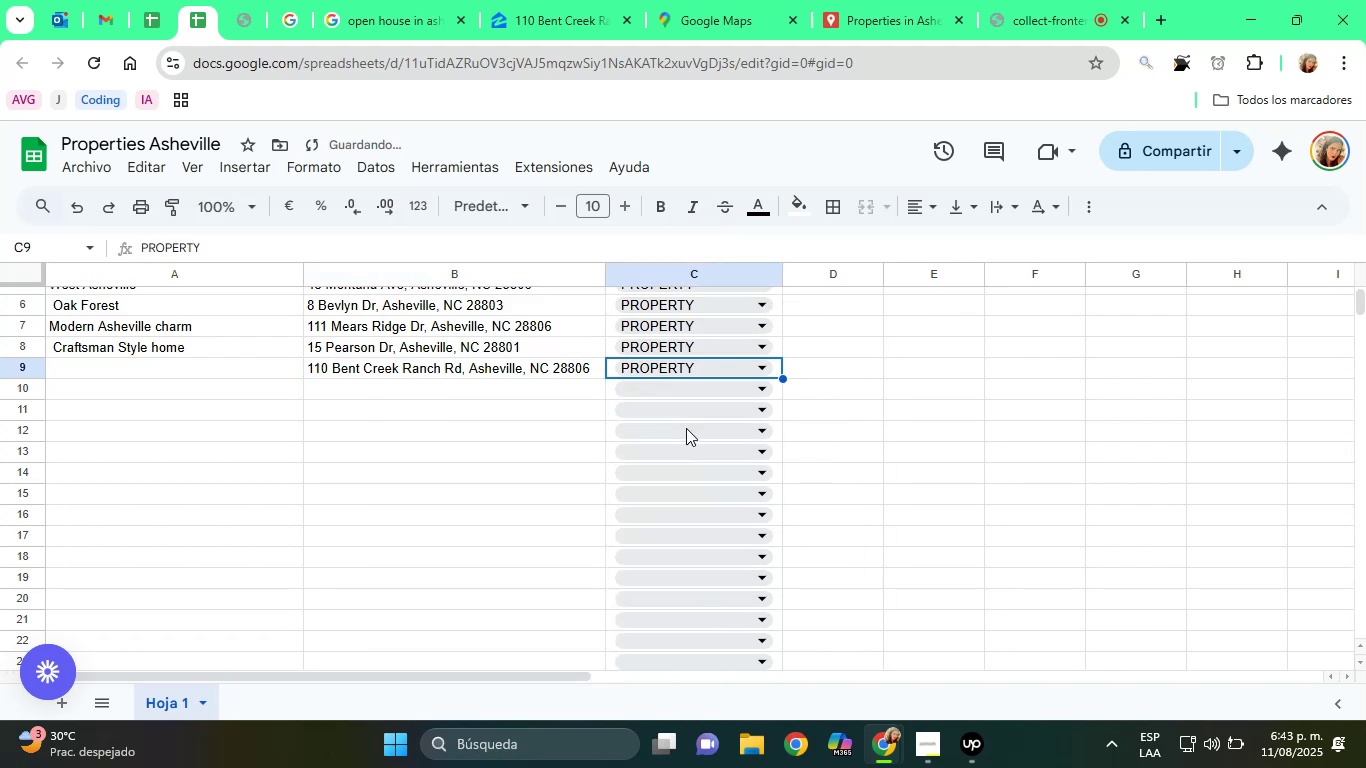 
left_click([725, 321])
 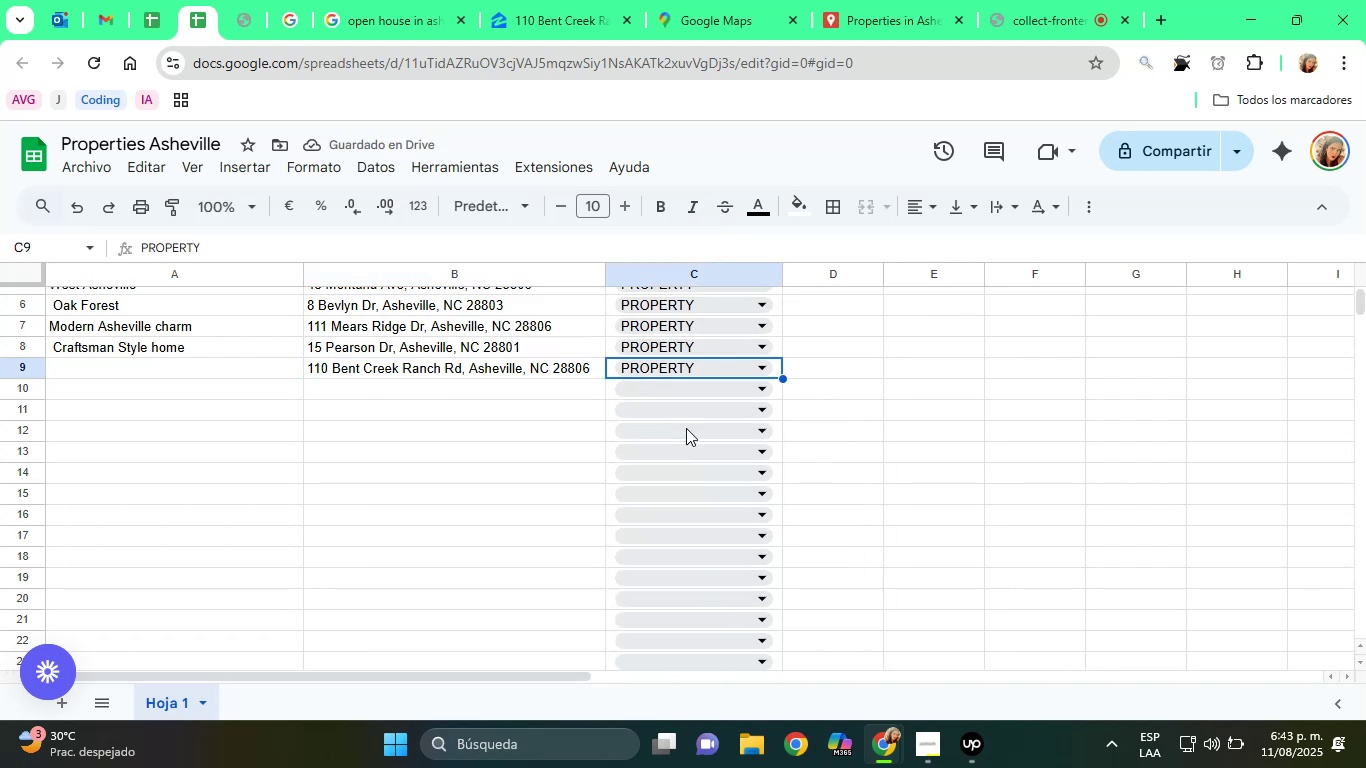 
left_click([706, 367])
 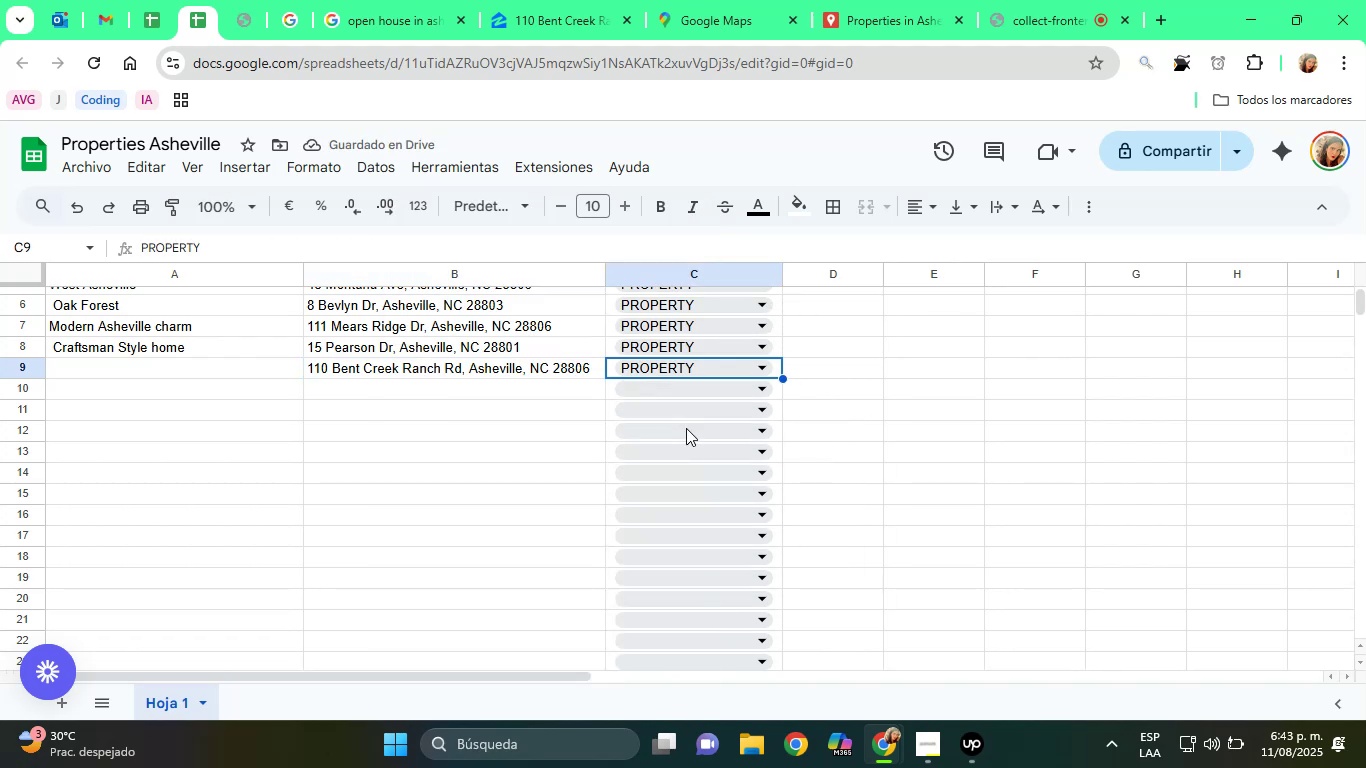 
left_click([686, 428])
 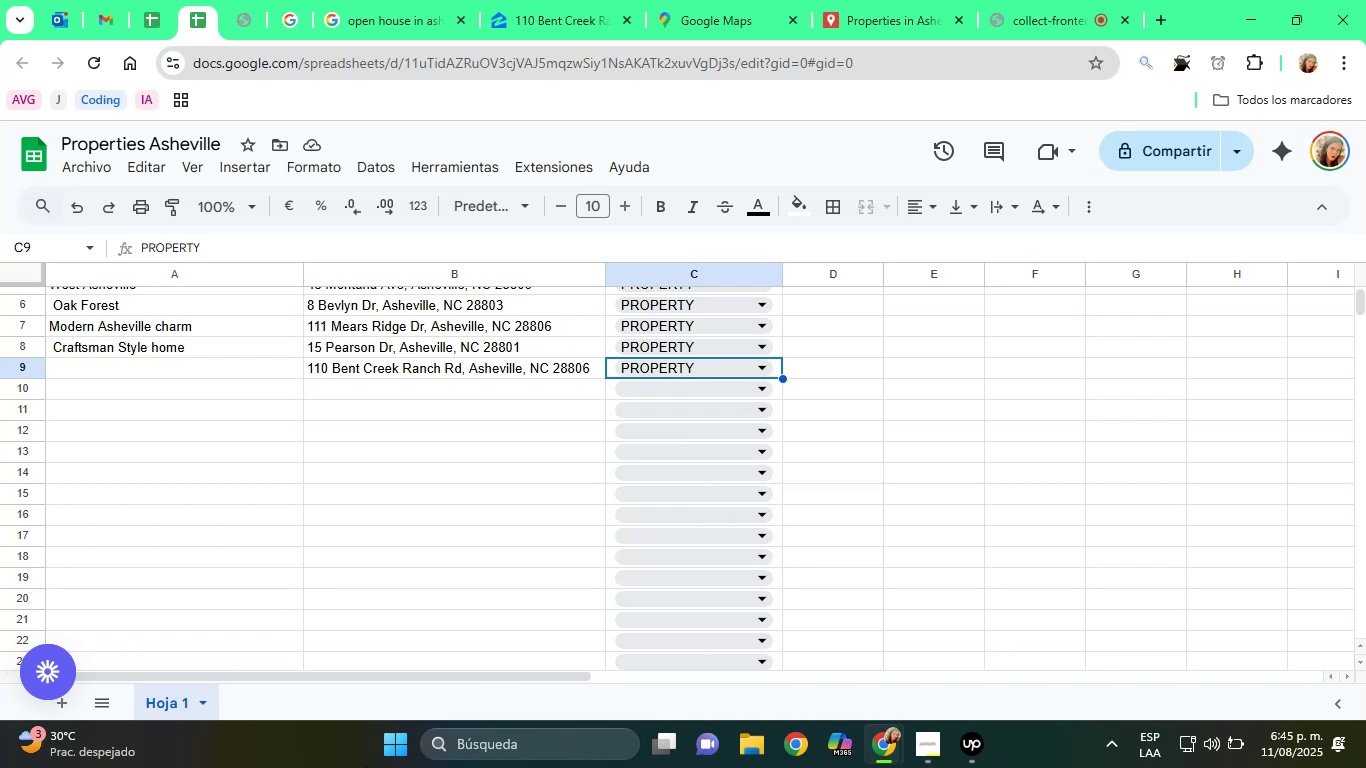 
wait(150.49)
 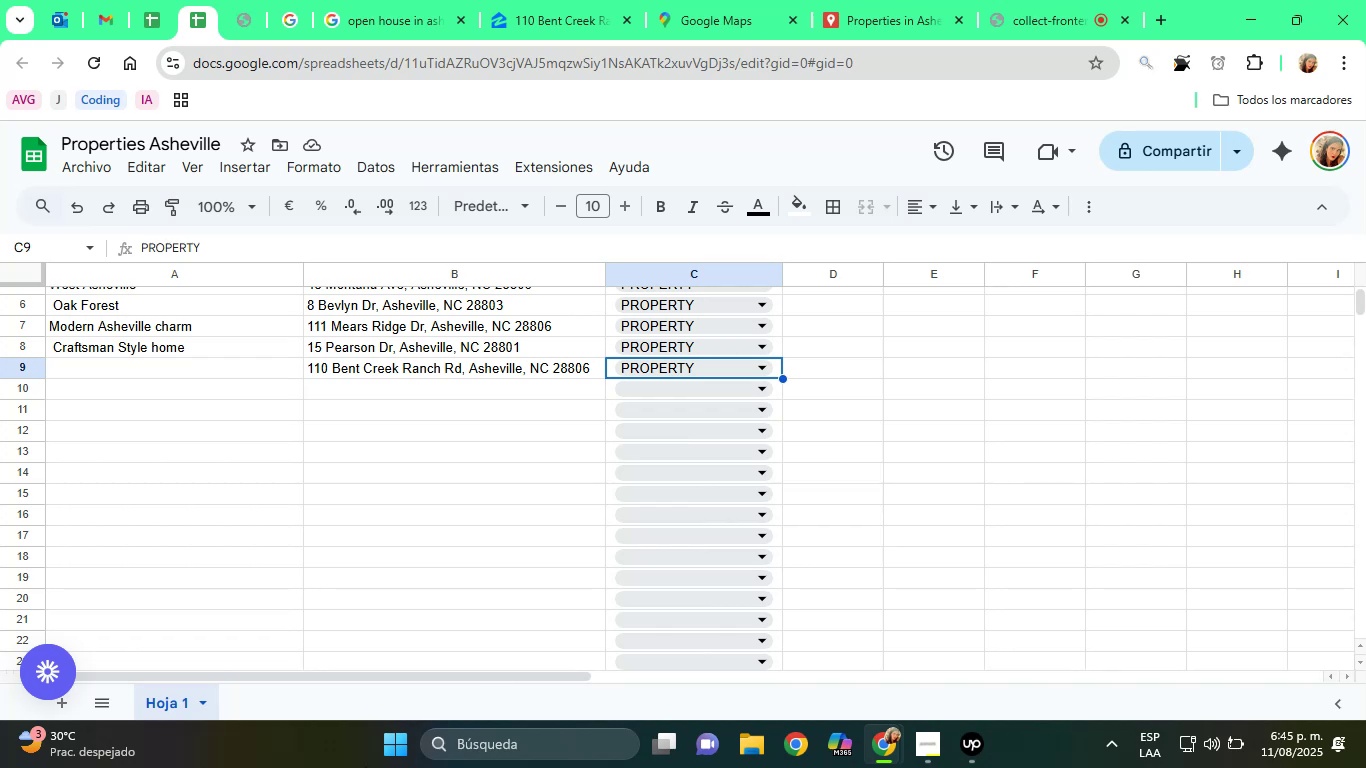 
left_click([538, 0])
 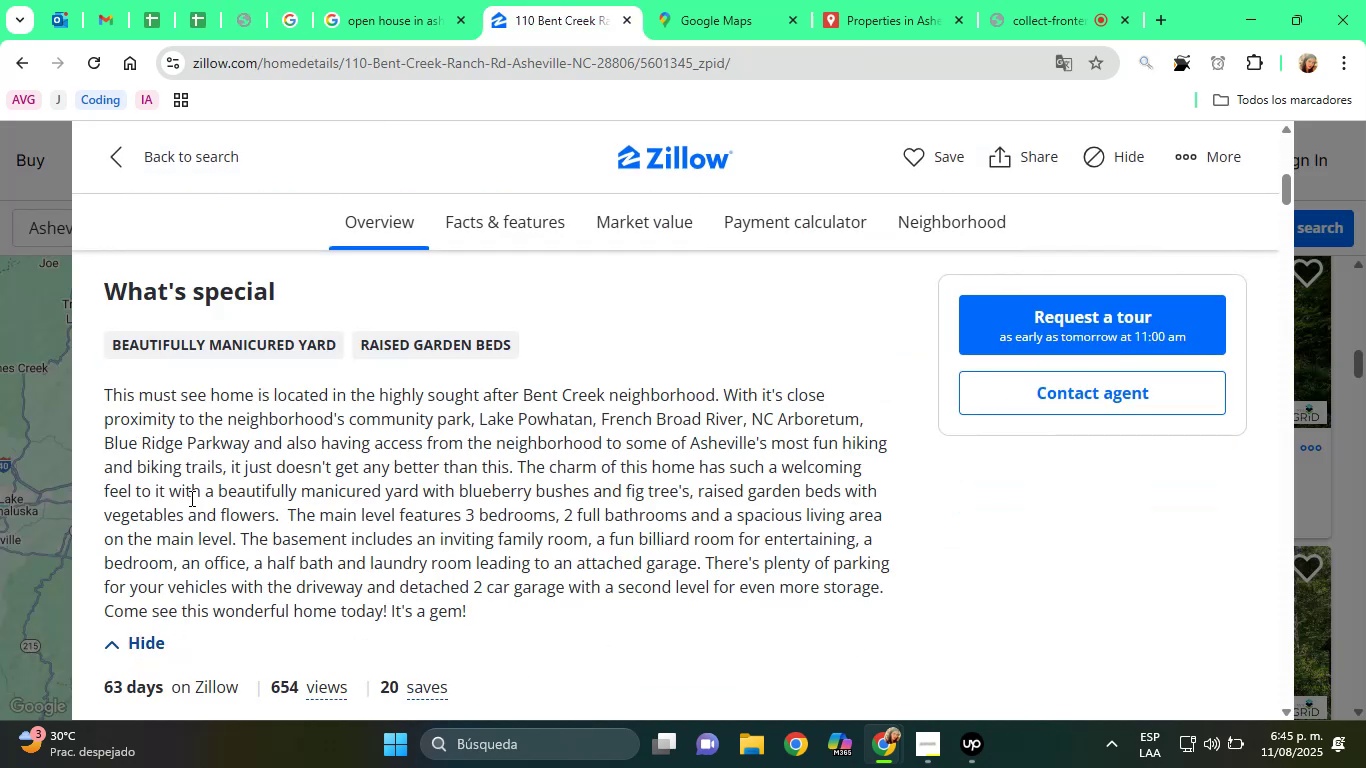 
scroll: coordinate [580, 421], scroll_direction: down, amount: 5.0
 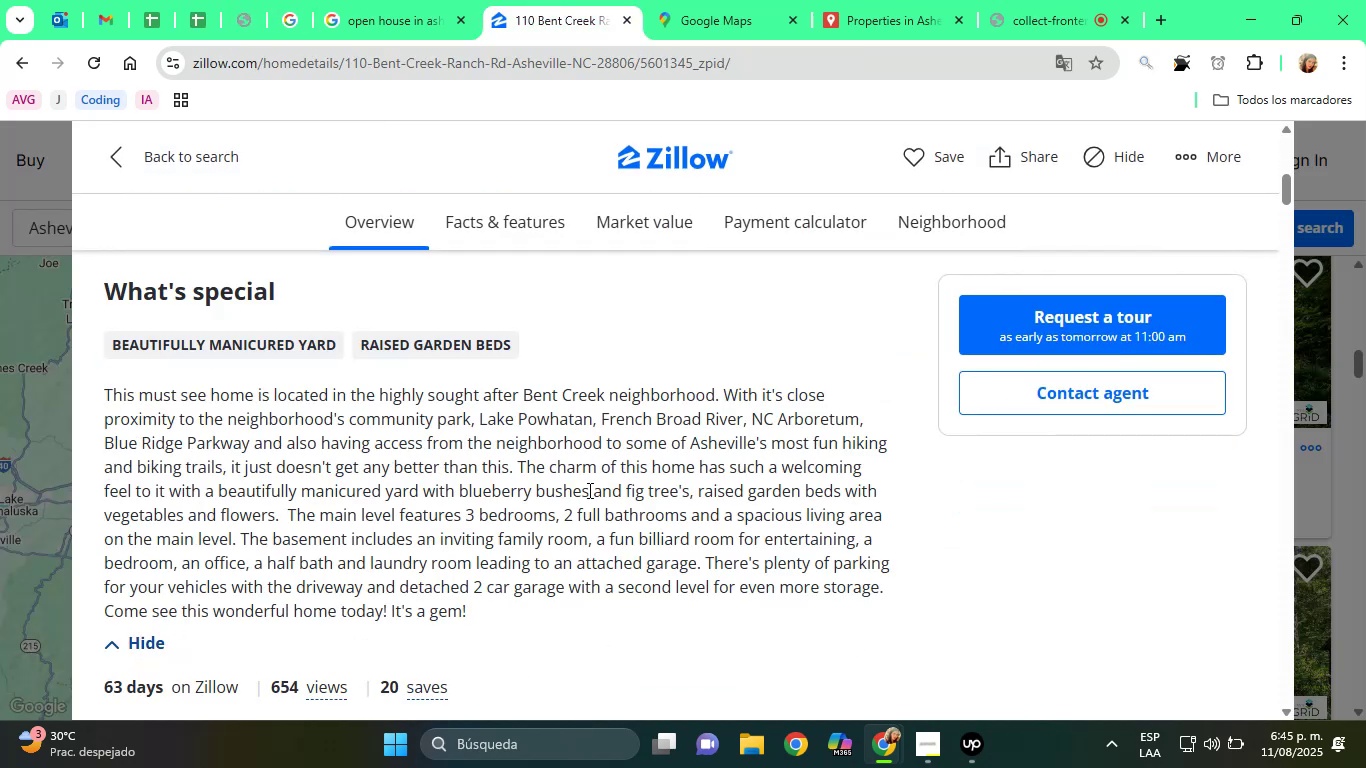 
left_click([190, 497])
 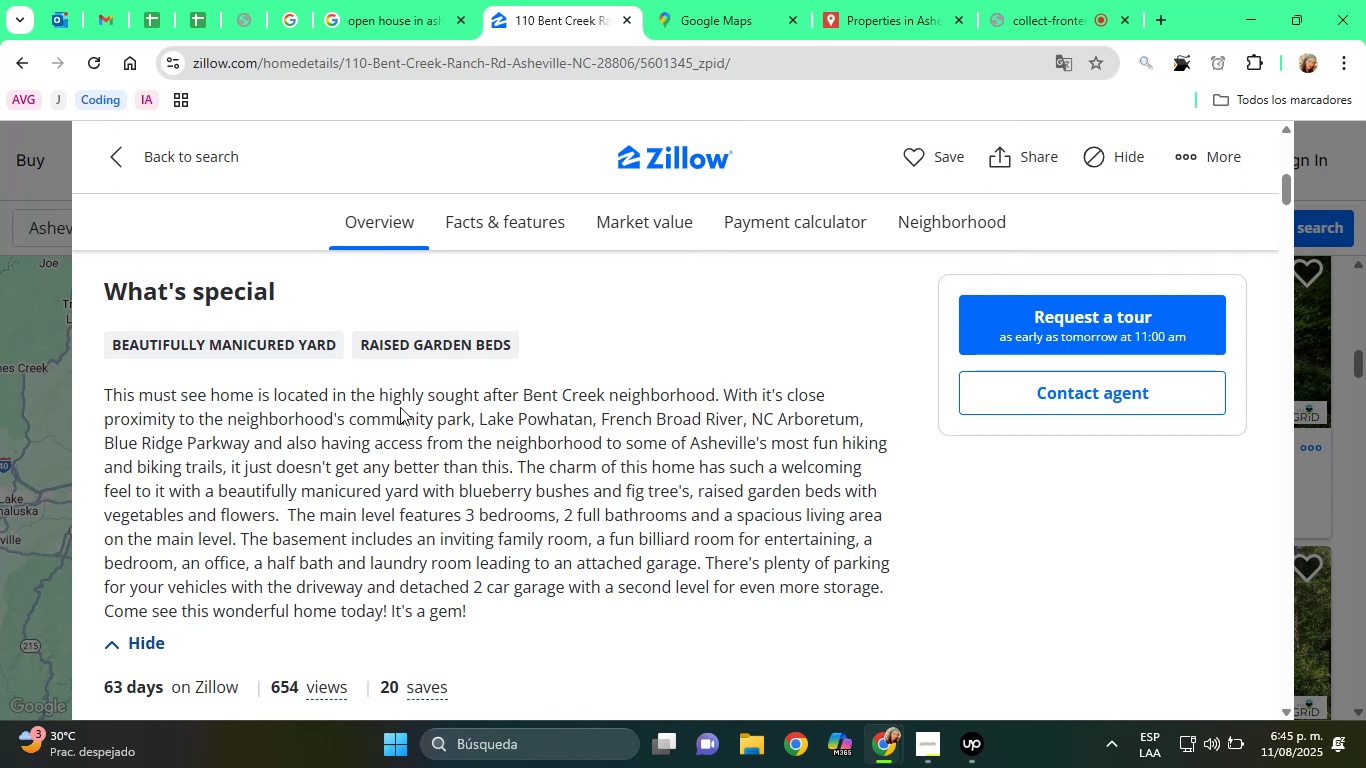 
wait(12.7)
 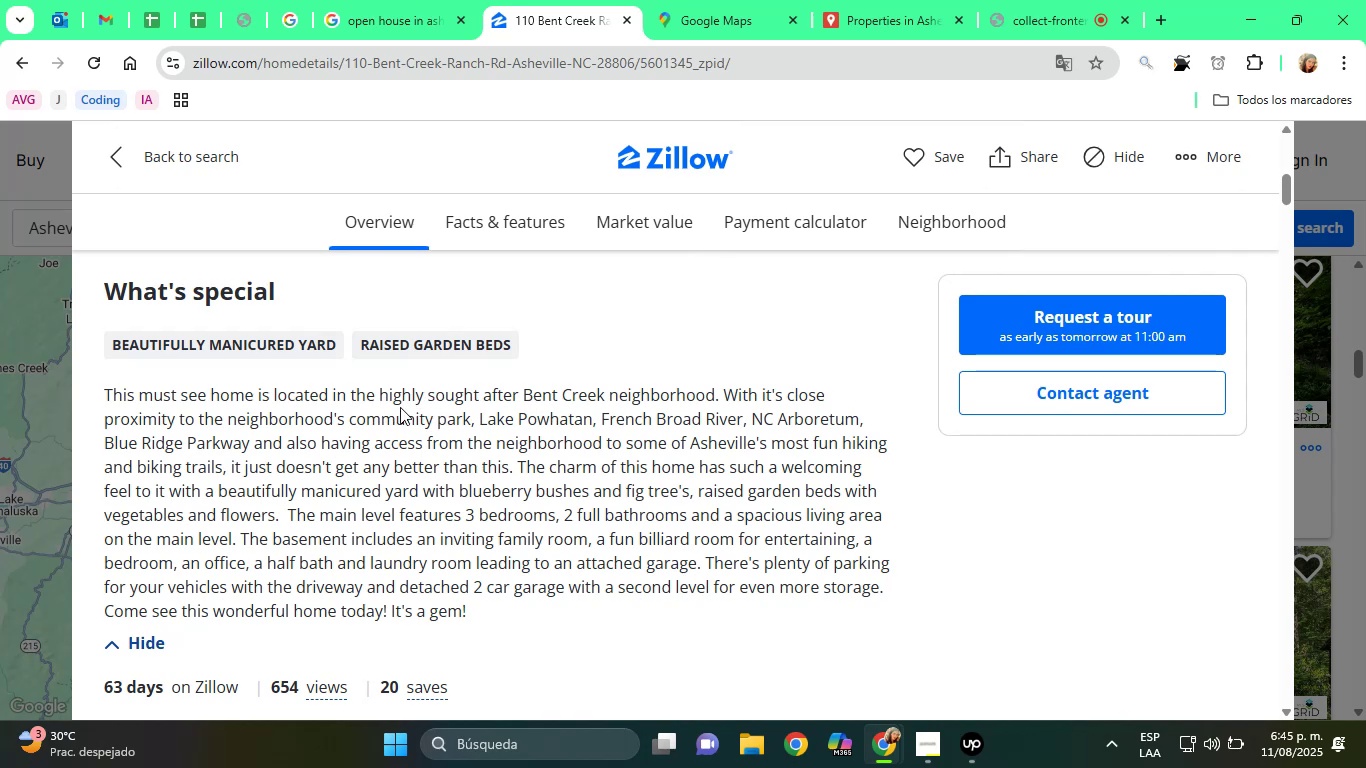 
left_click_drag(start_coordinate=[378, 397], to_coordinate=[713, 401])
 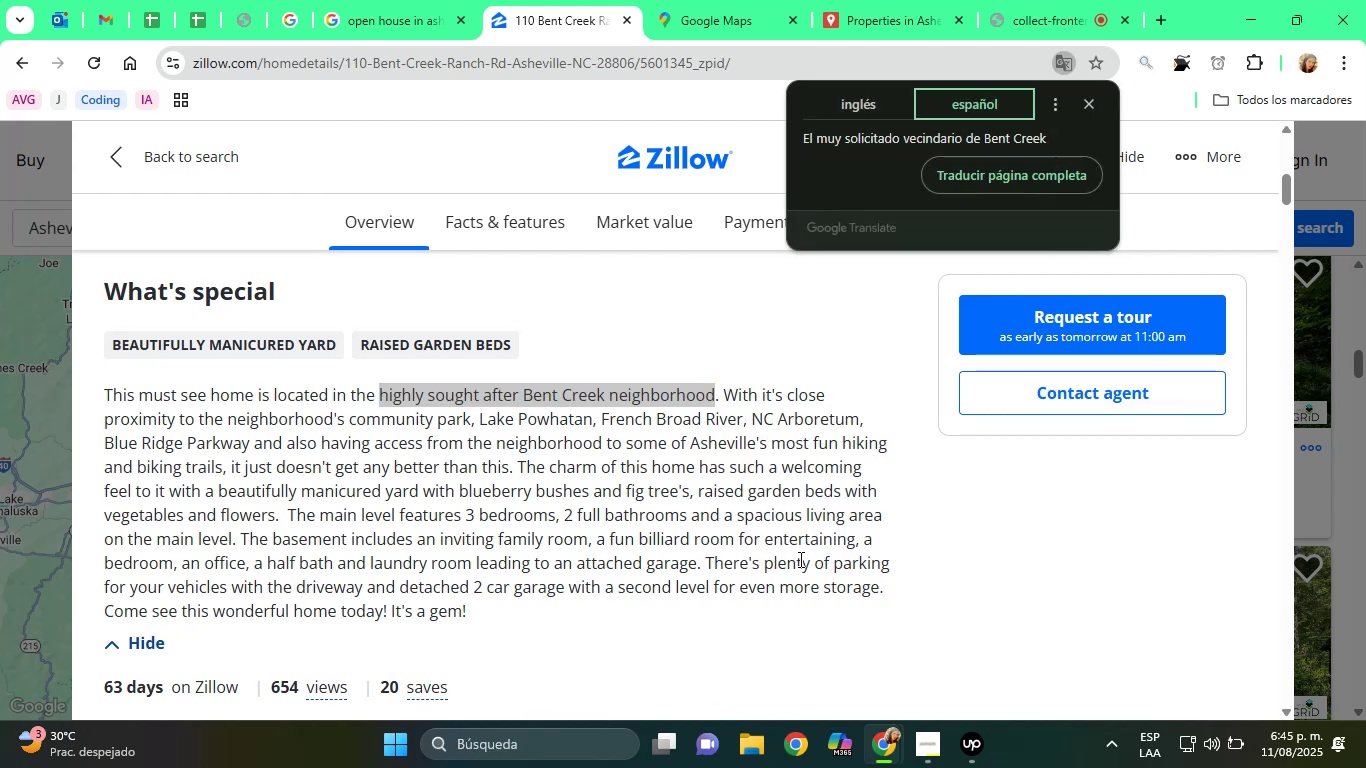 
right_click([711, 401])
 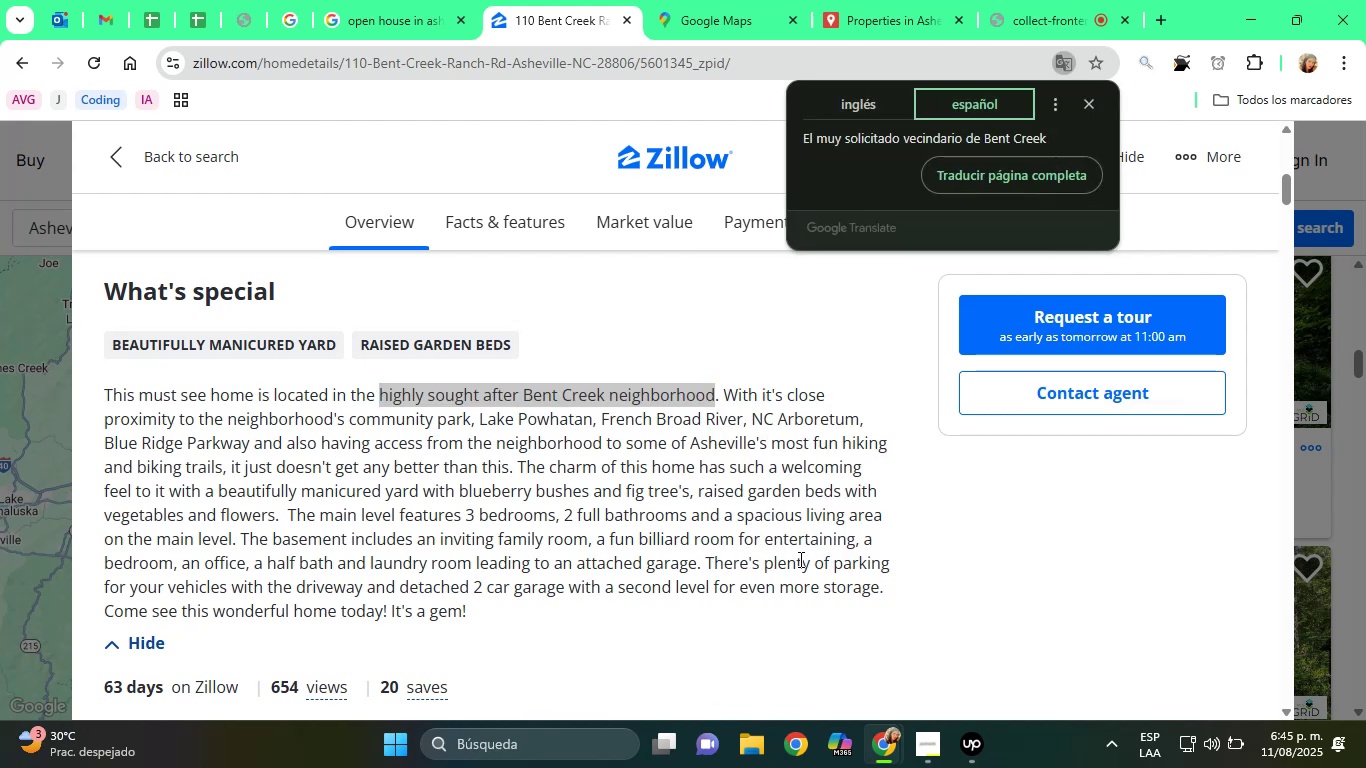 
left_click([799, 559])
 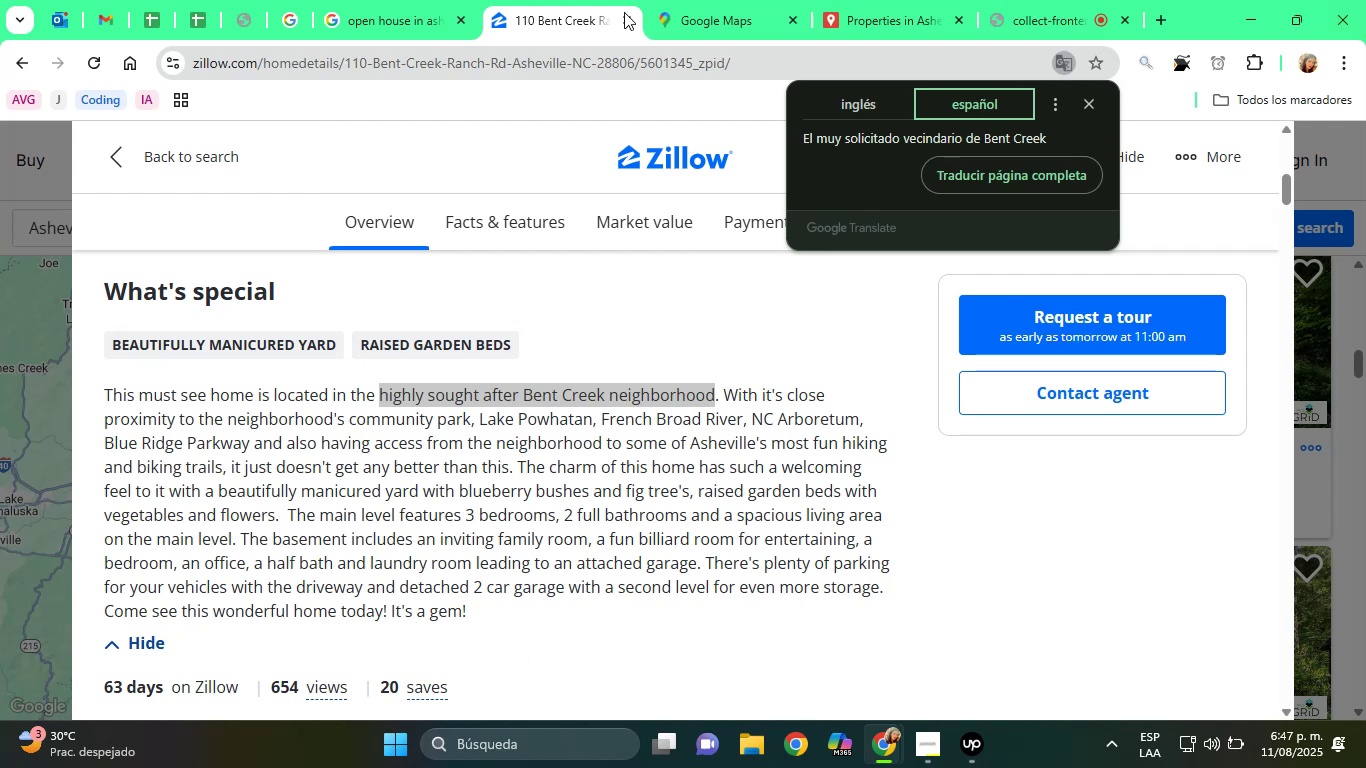 
wait(109.38)
 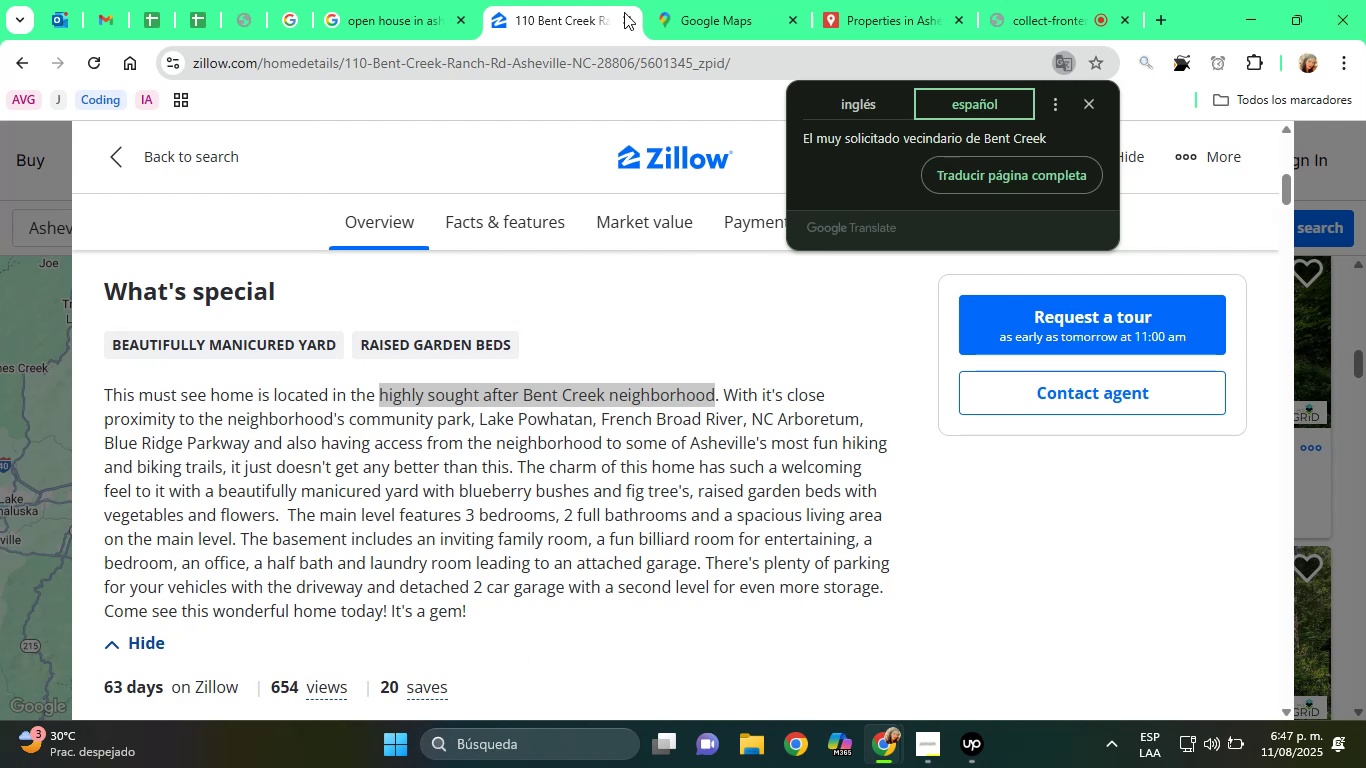 
left_click([1001, 0])
 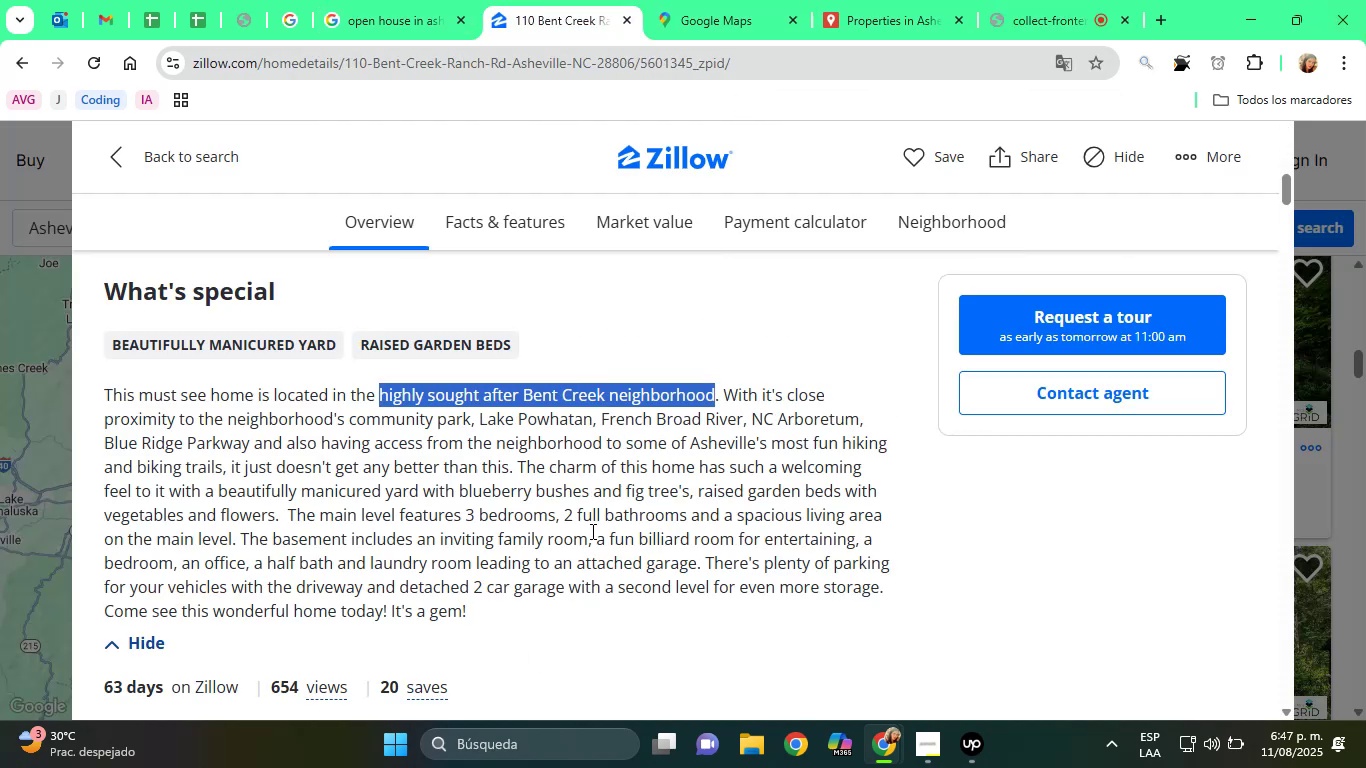 
left_click([548, 0])
 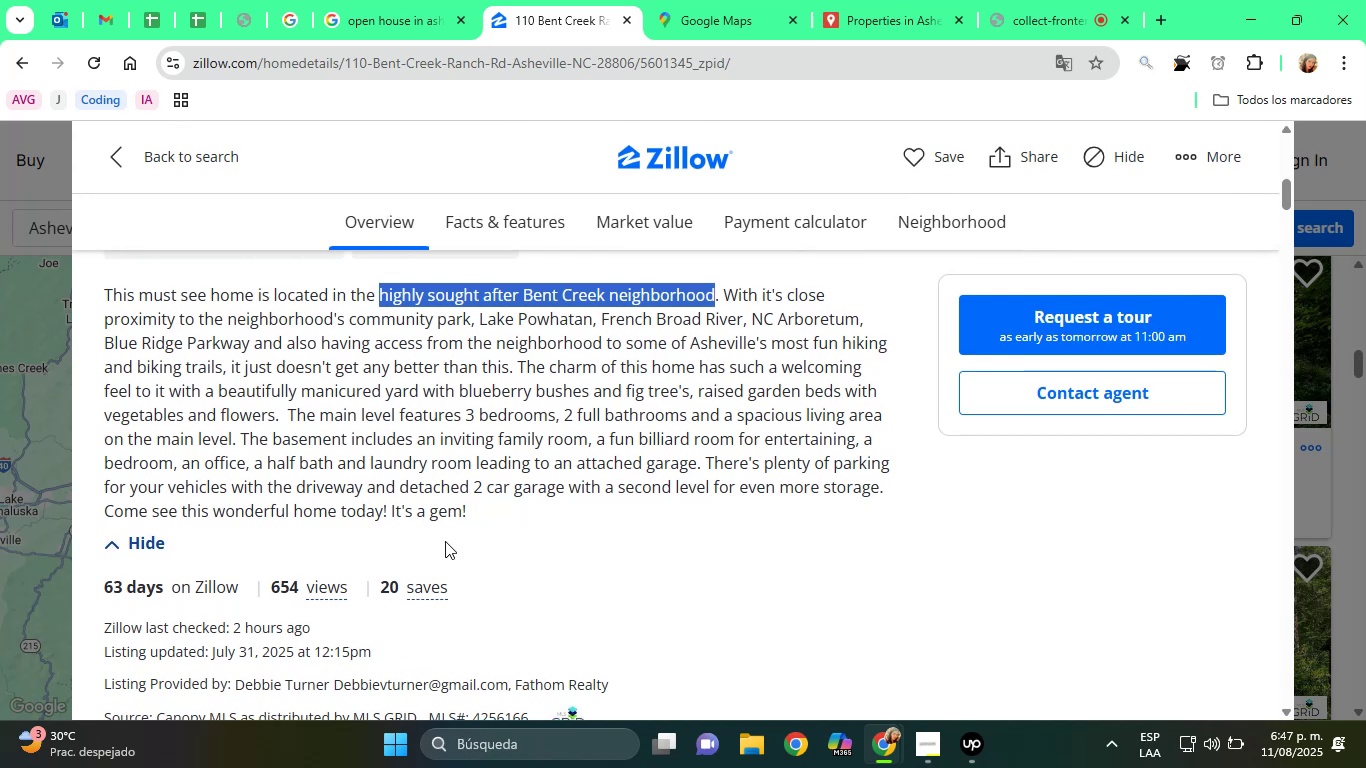 
wait(5.49)
 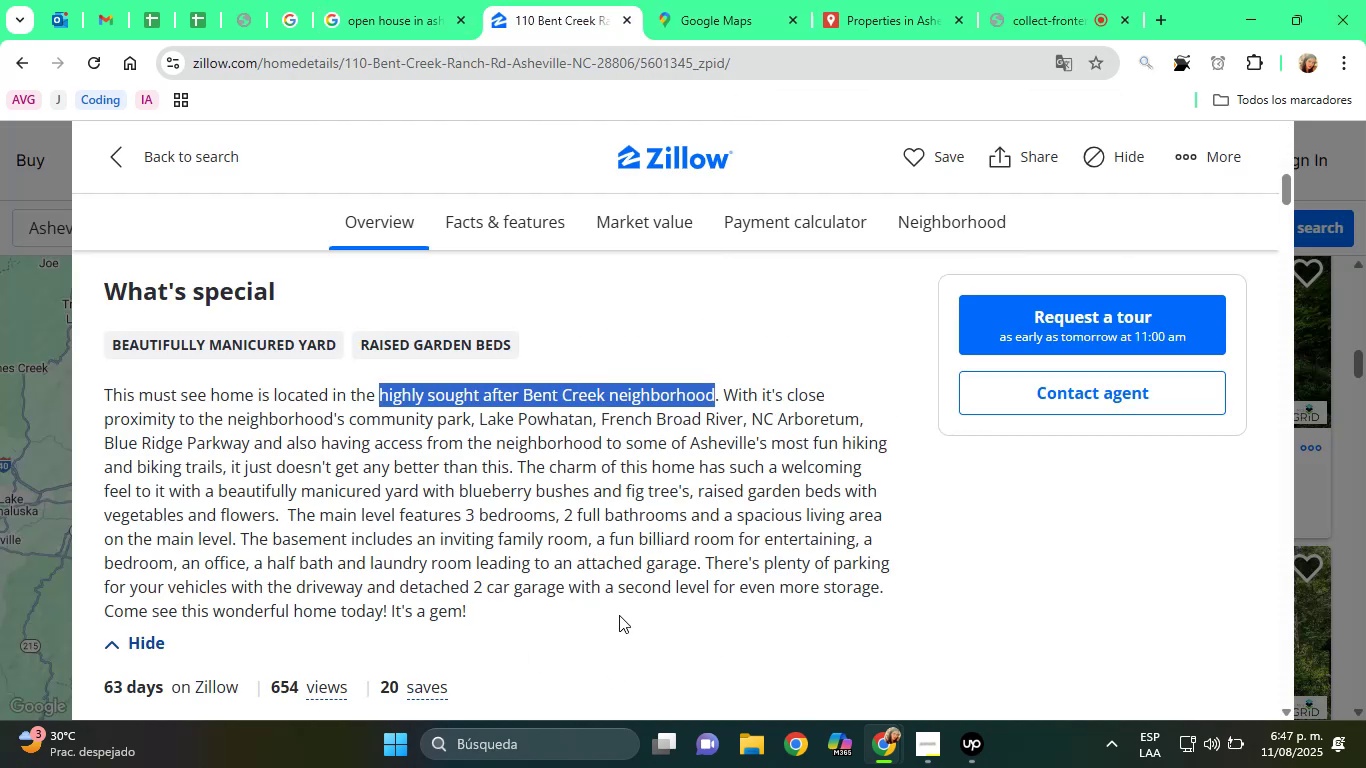 
scroll: coordinate [579, 609], scroll_direction: down, amount: 65.0
 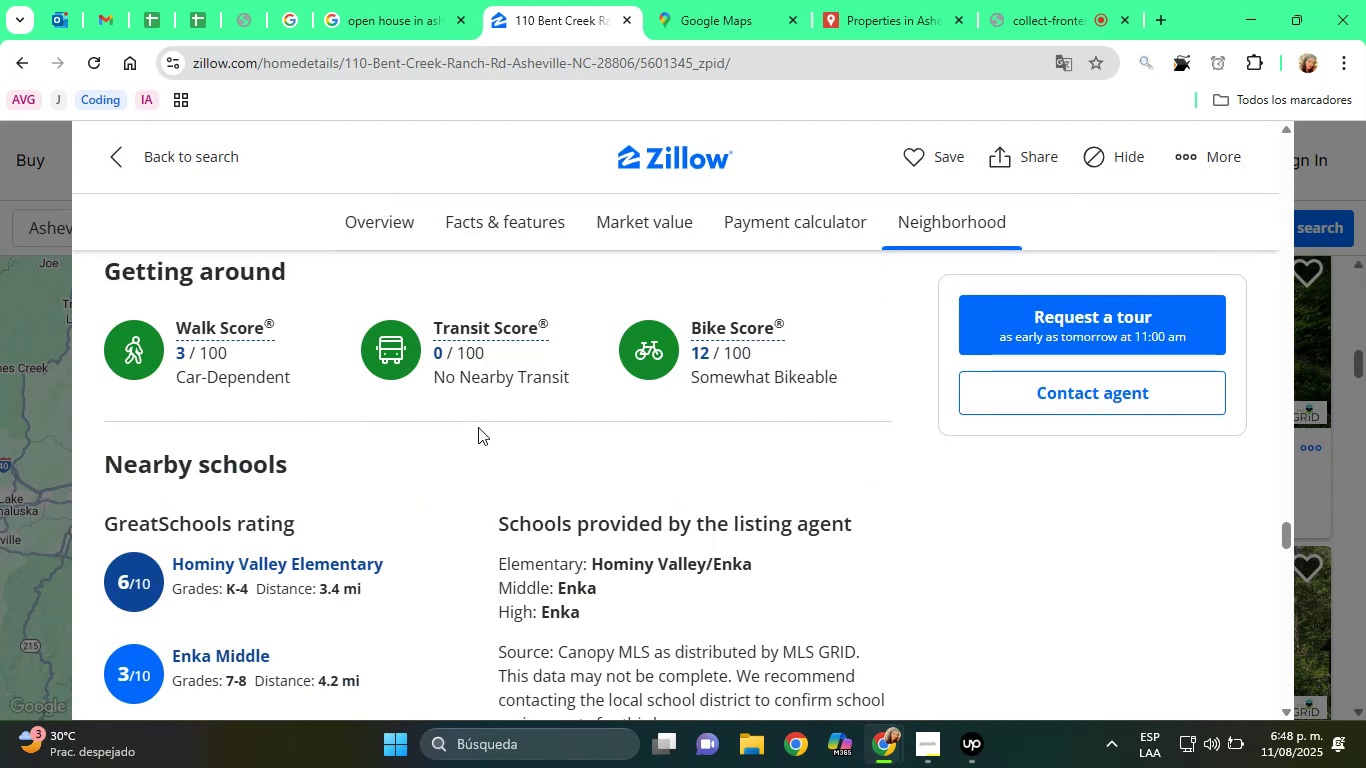 
scroll: coordinate [482, 423], scroll_direction: up, amount: 8.0
 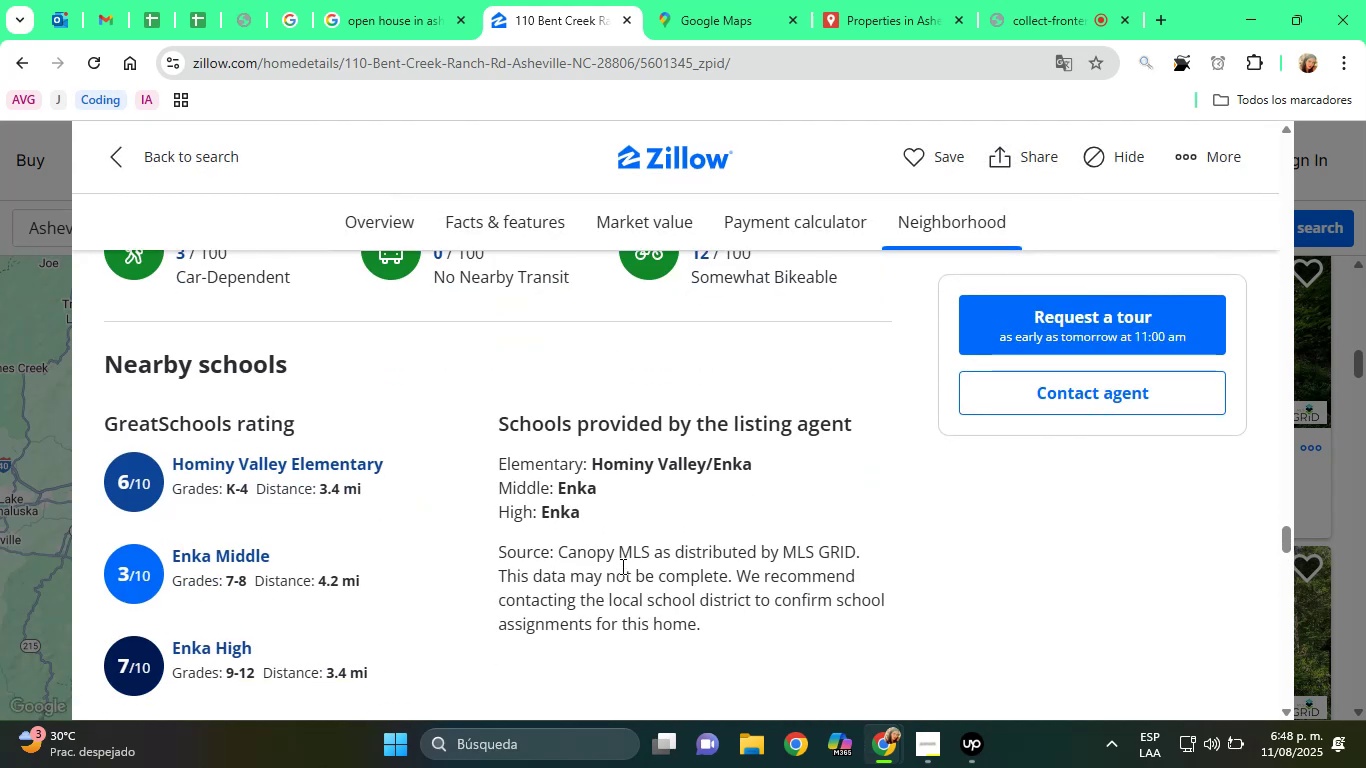 
scroll: coordinate [318, 527], scroll_direction: down, amount: 8.0
 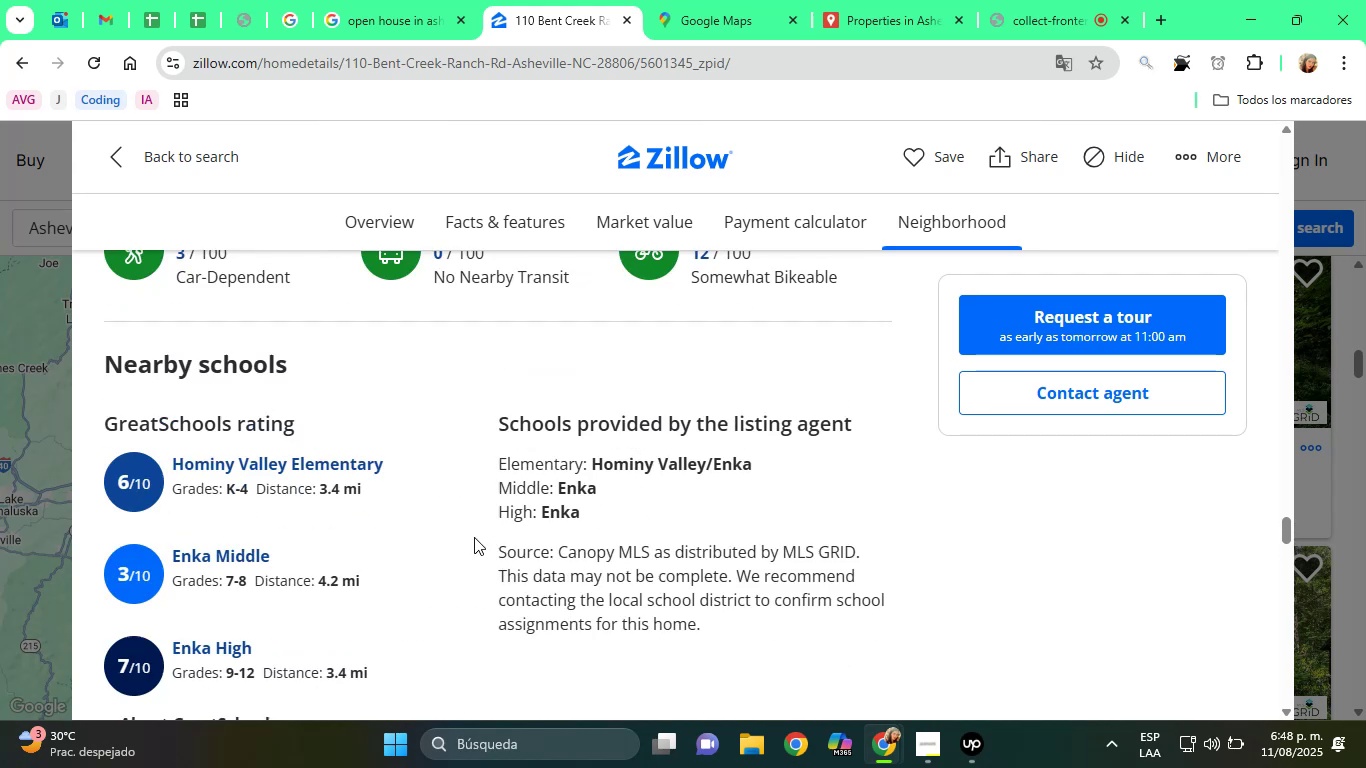 
left_click([200, 642])
 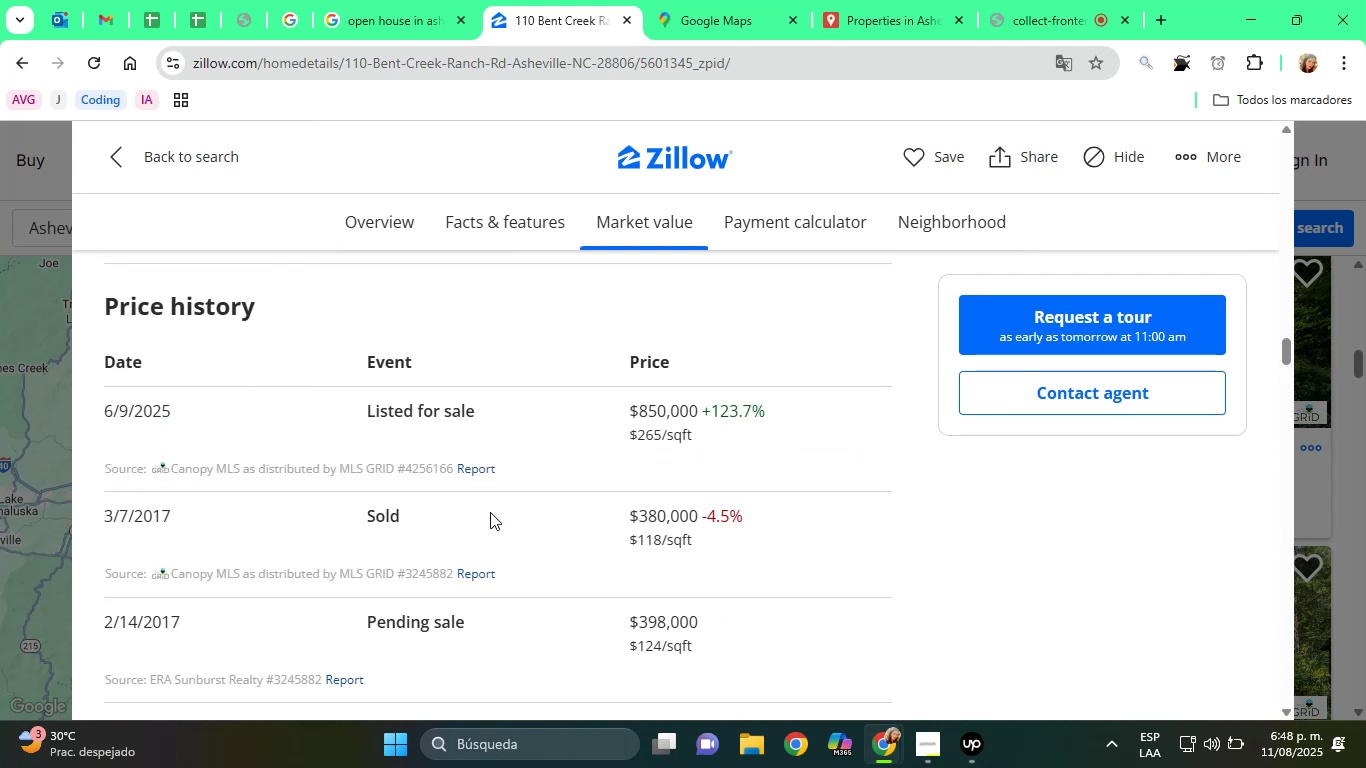 
scroll: coordinate [437, 623], scroll_direction: down, amount: 2.0
 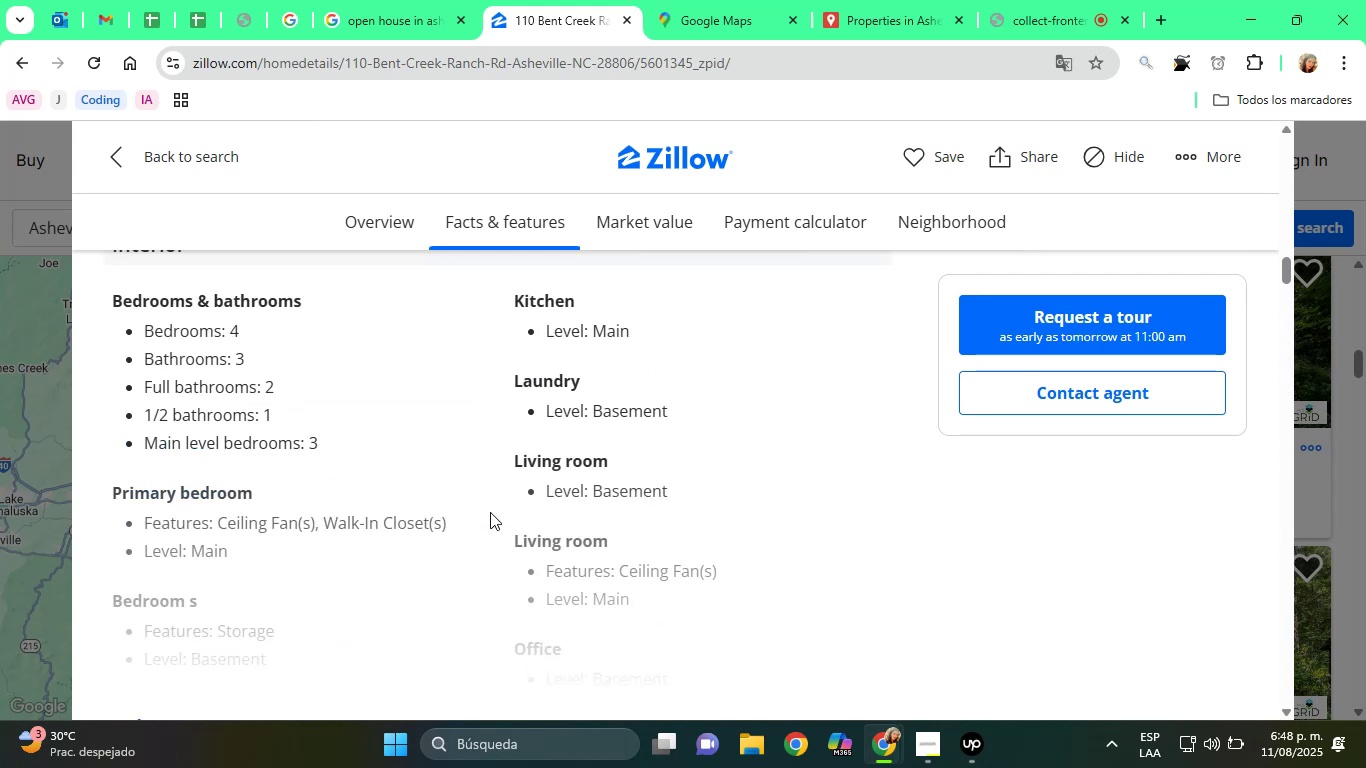 
scroll: coordinate [490, 512], scroll_direction: up, amount: 47.0
 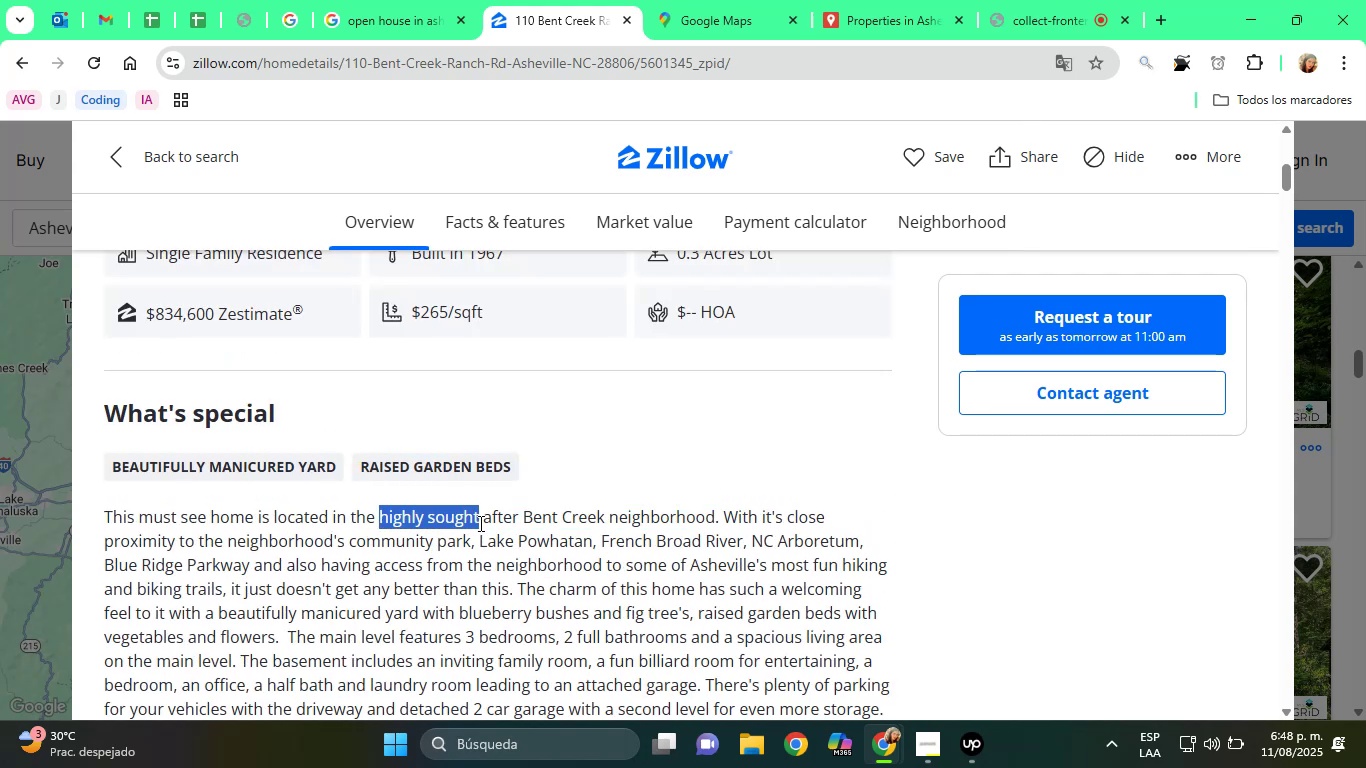 
left_click([490, 516])
 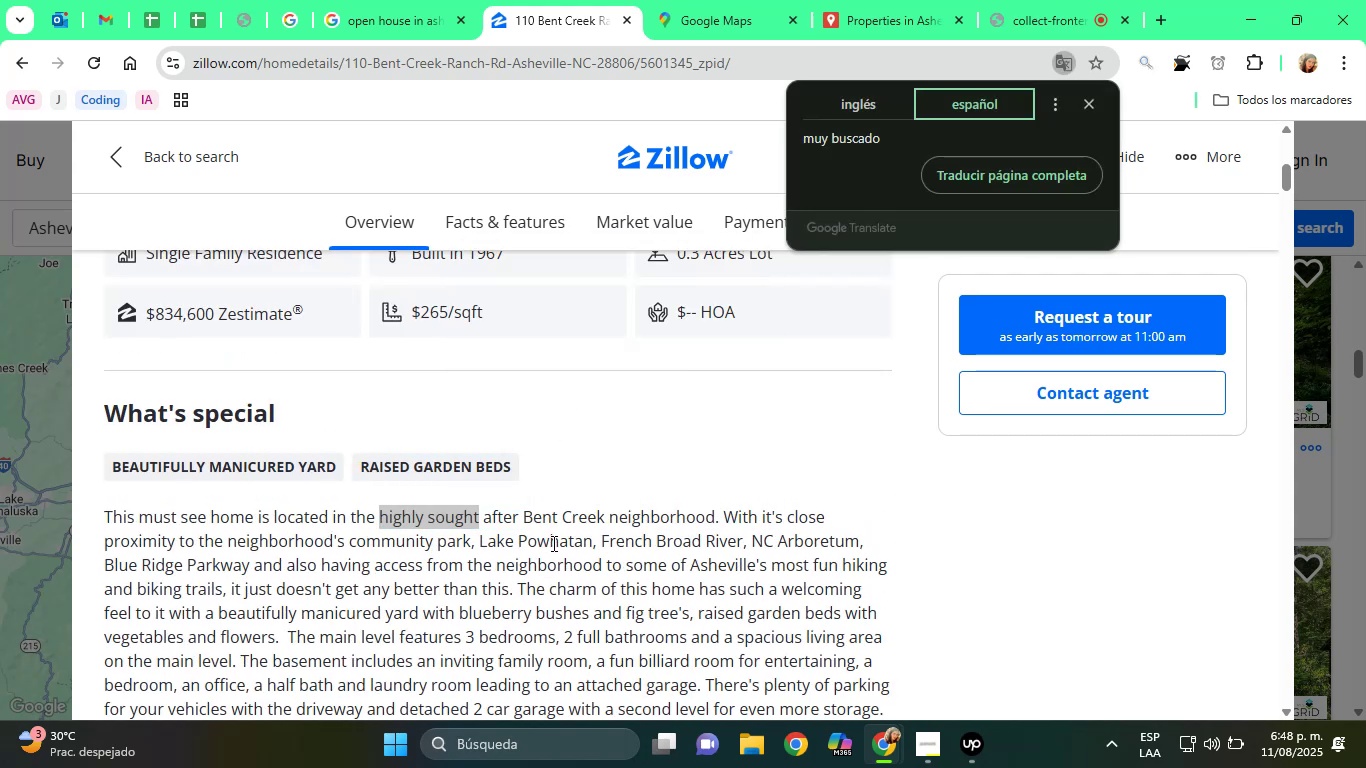 
left_click_drag(start_coordinate=[379, 515], to_coordinate=[480, 523])
 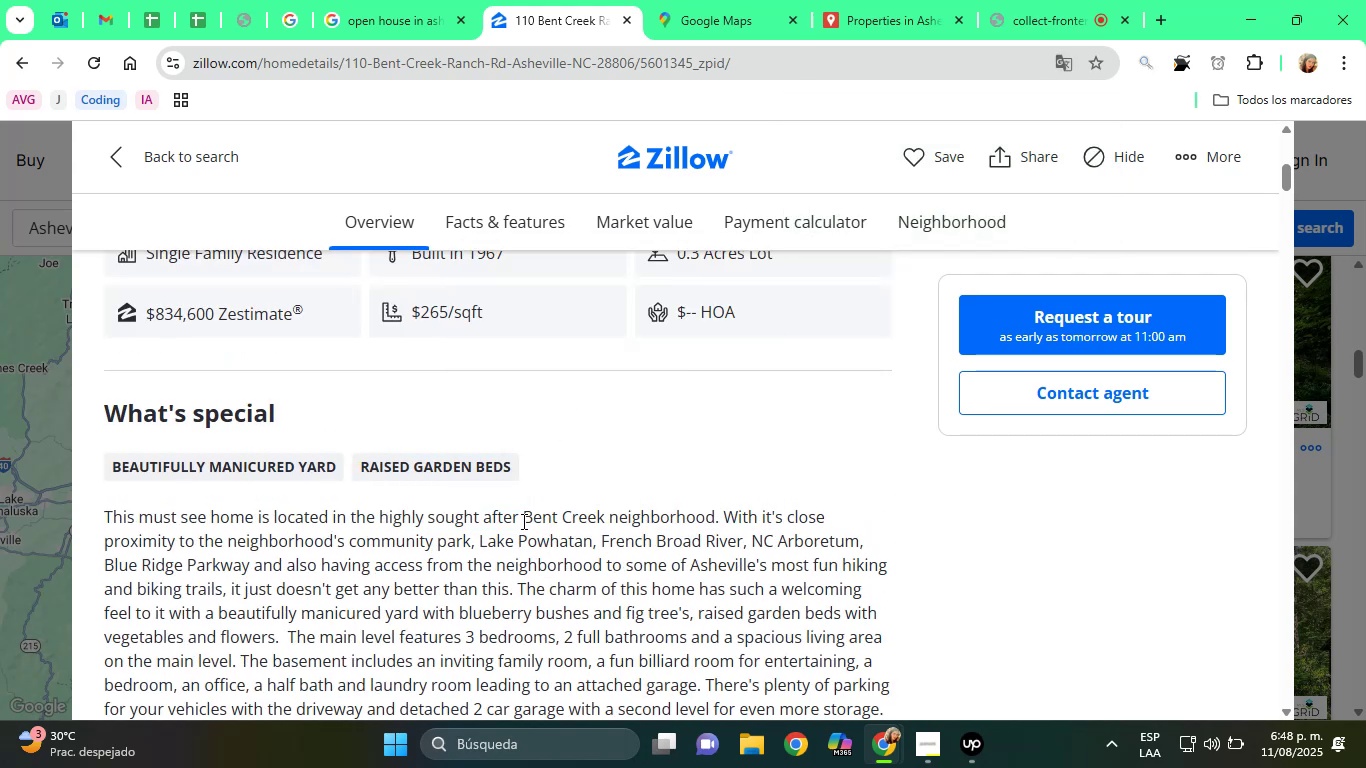 
right_click([463, 517])
 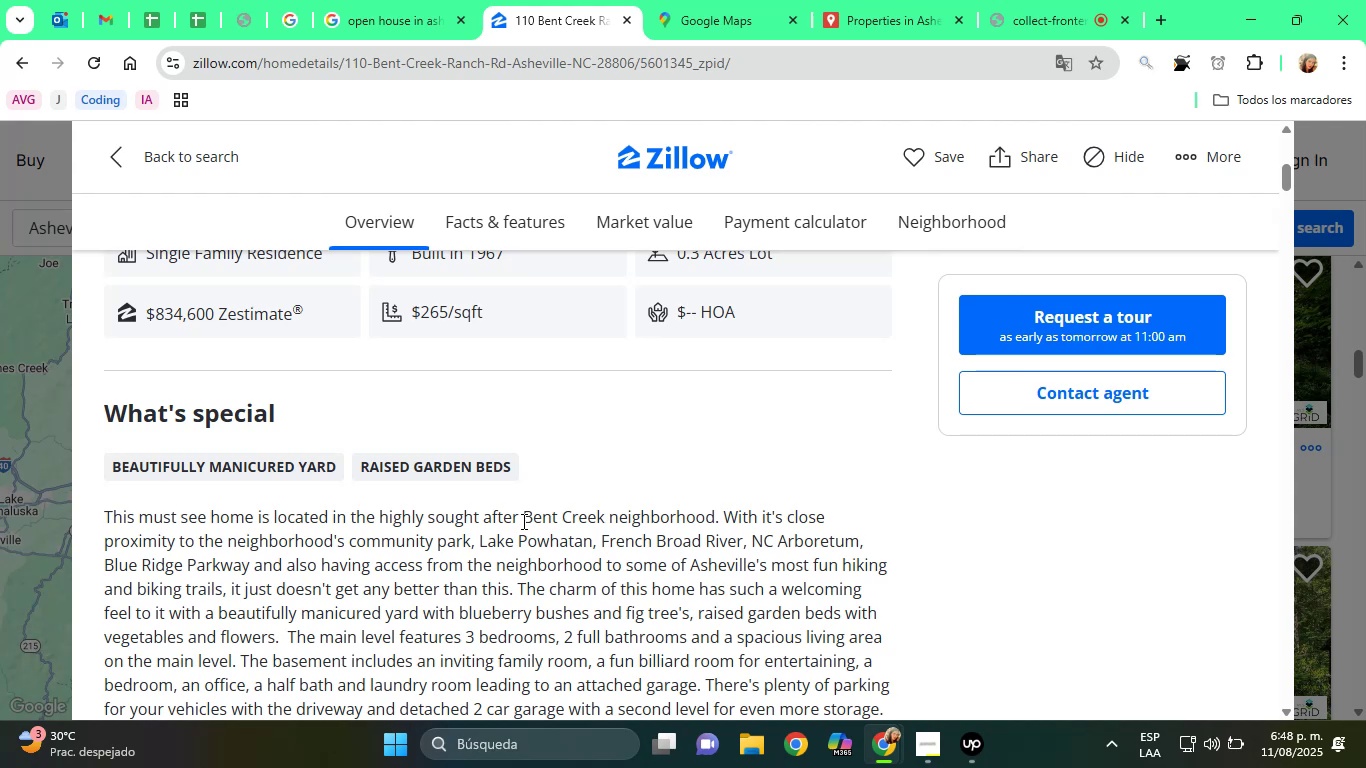 